 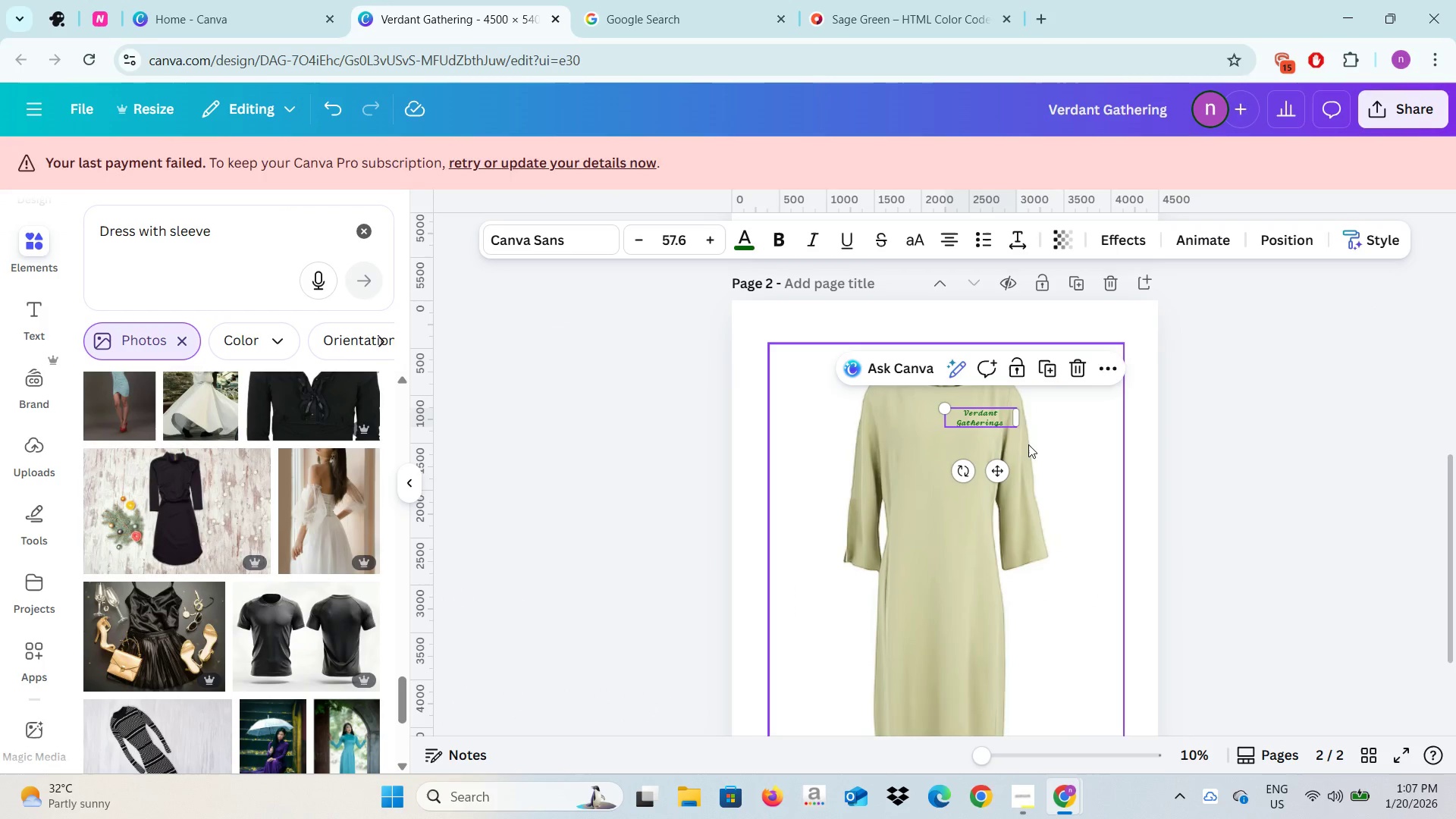 
left_click([1050, 447])
 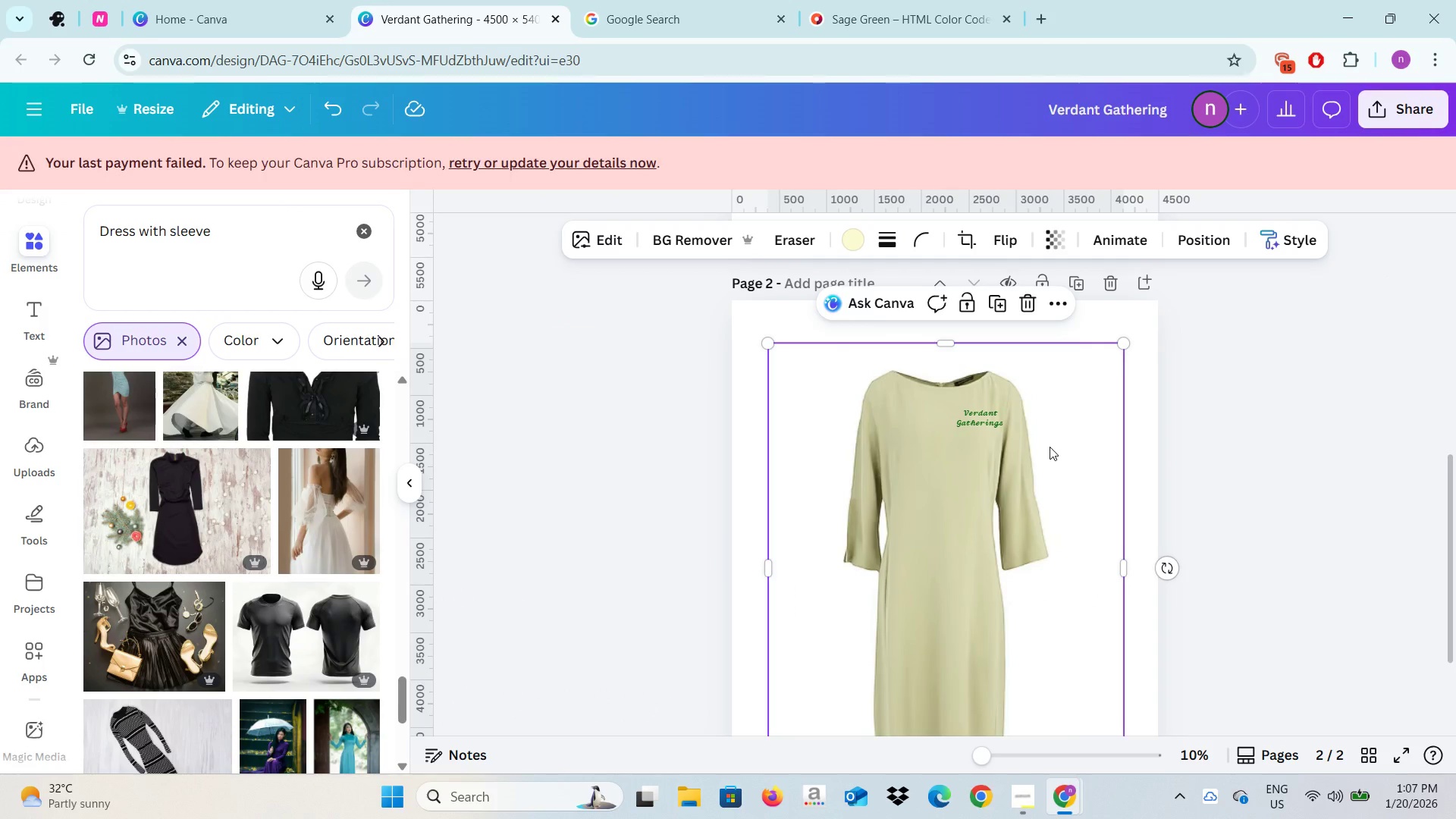 
key(Alt+AltLeft)
 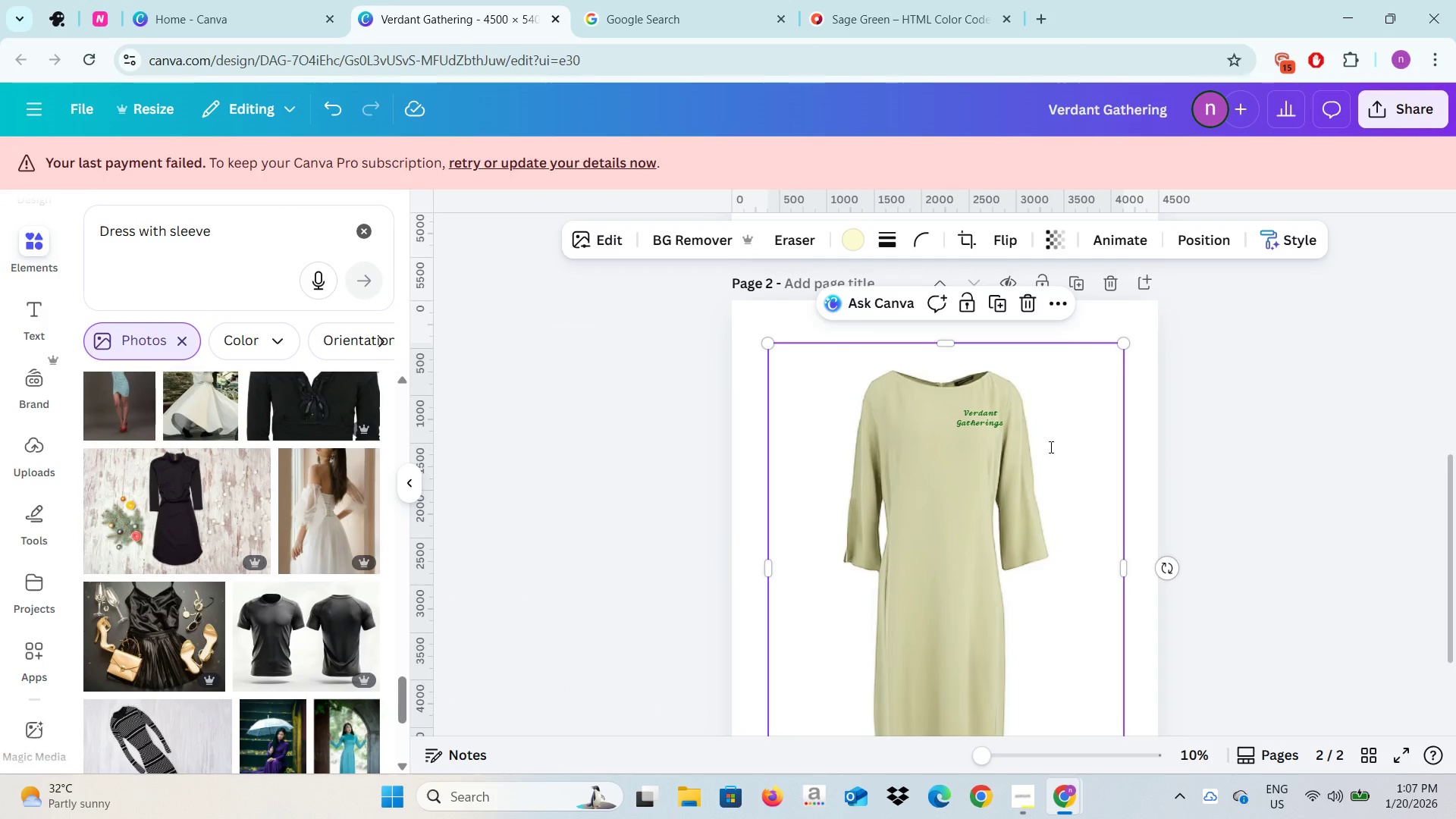 
key(Alt+Tab)
 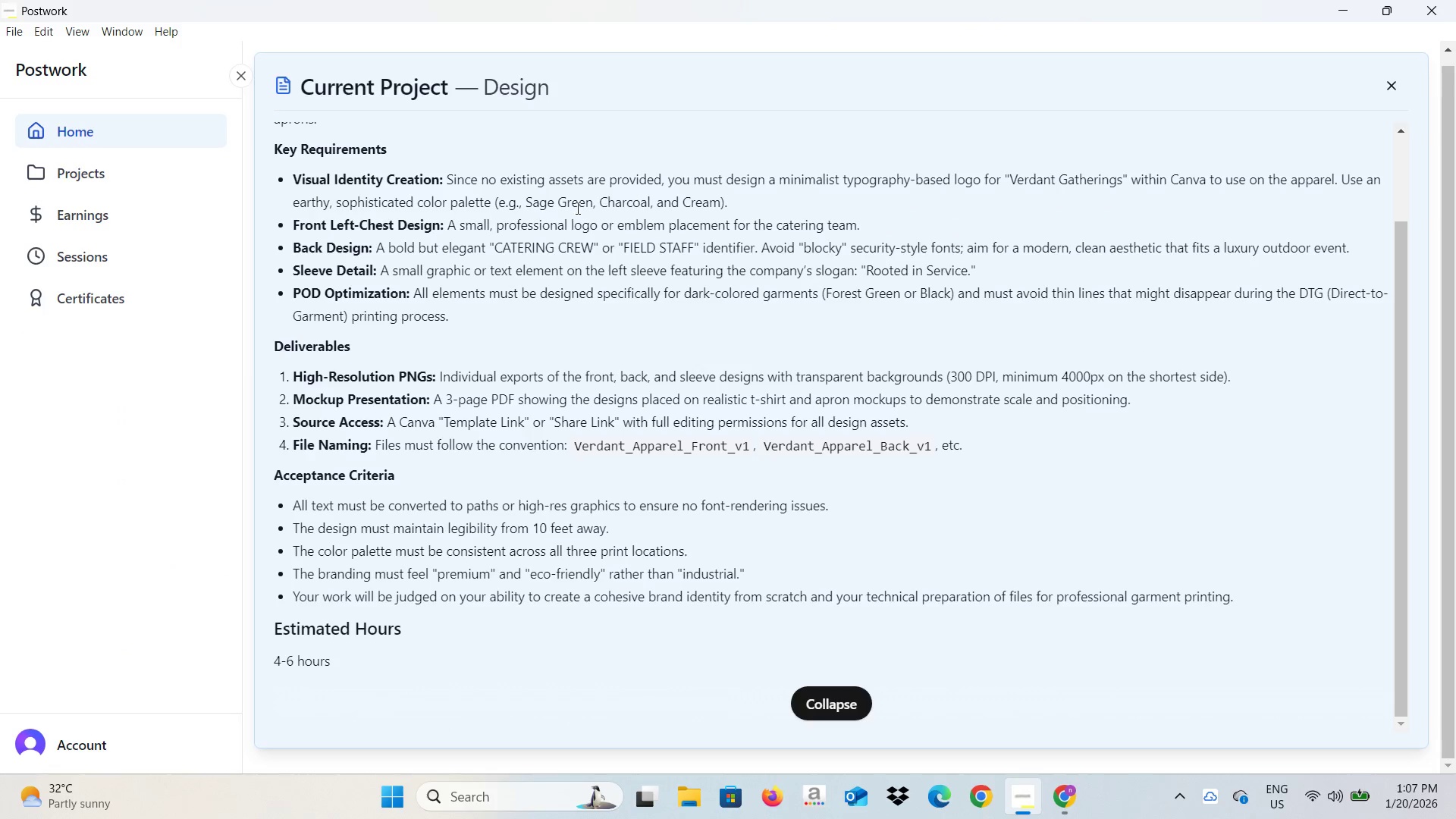 
key(Alt+AltLeft)
 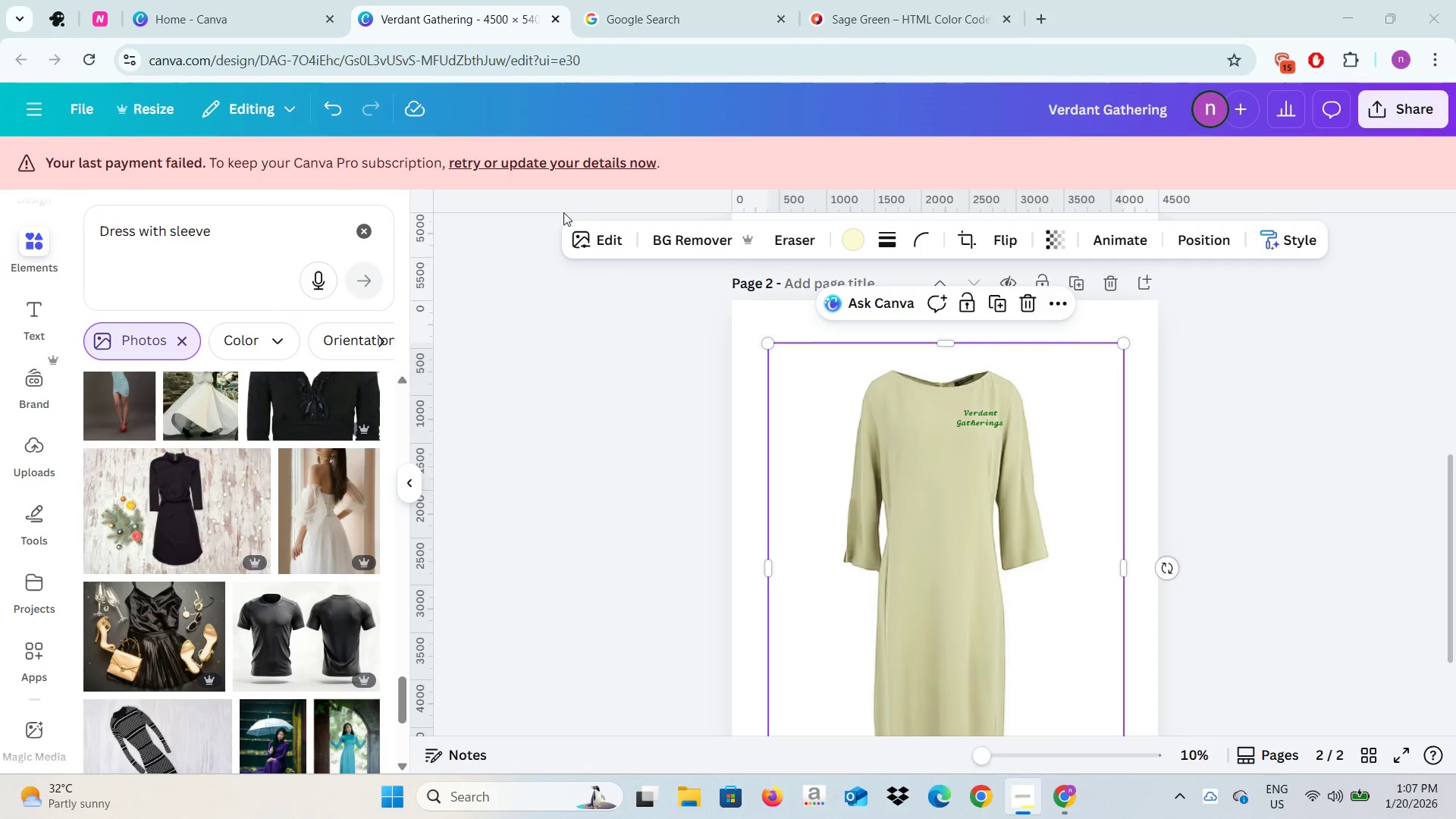 
key(Alt+Tab)
 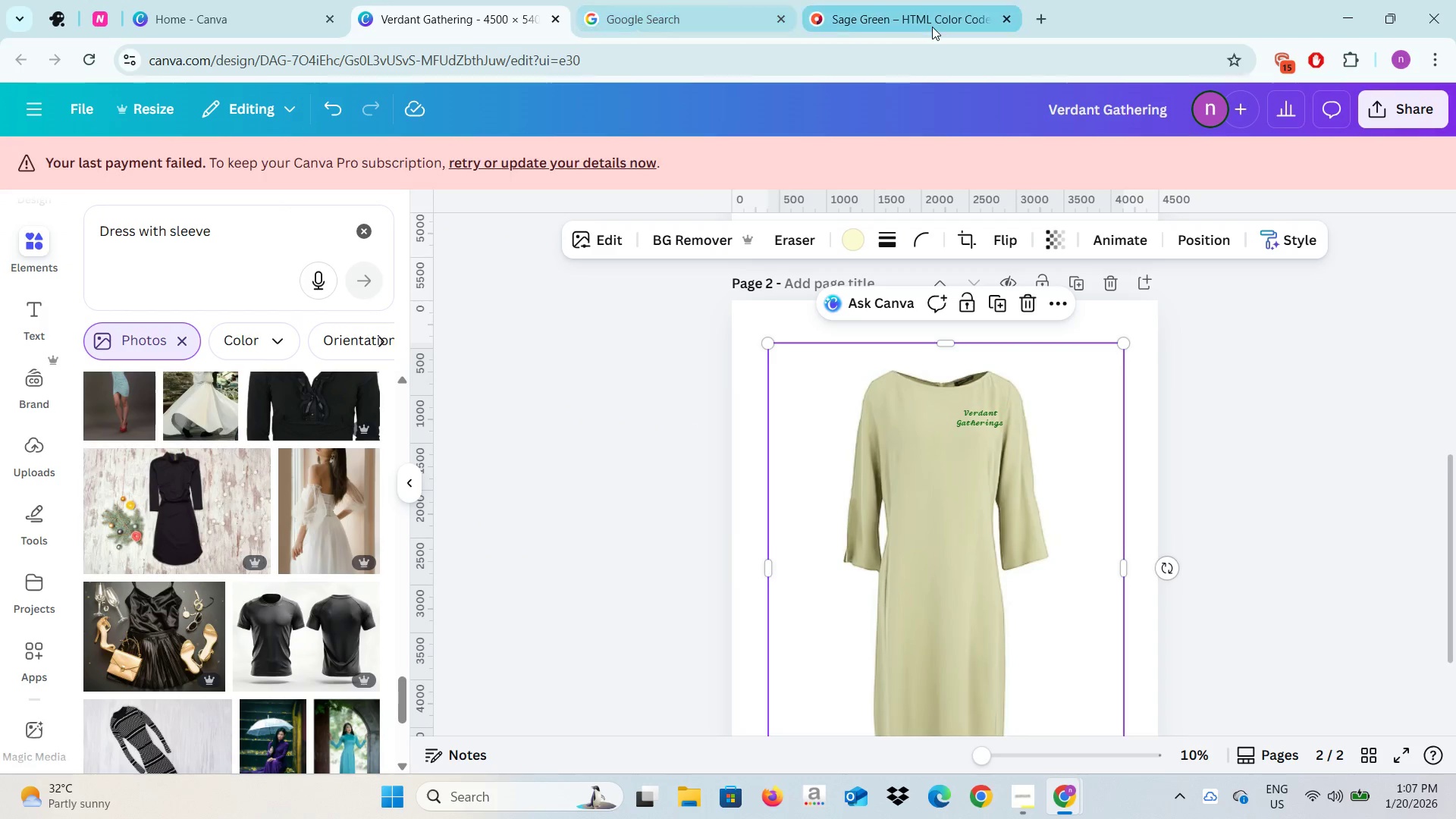 
key(Alt+Tab)
 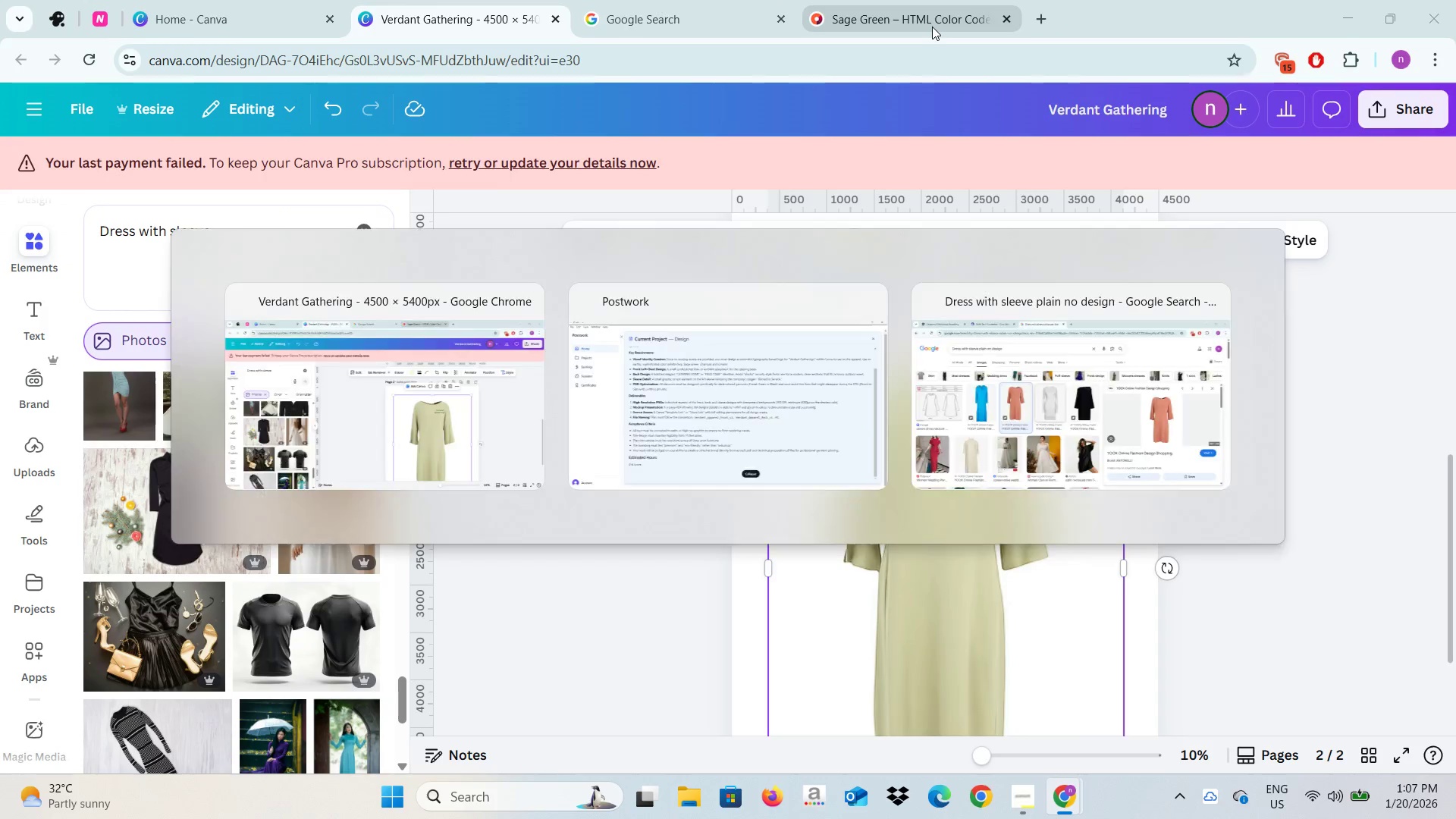 
key(Alt+Tab)
 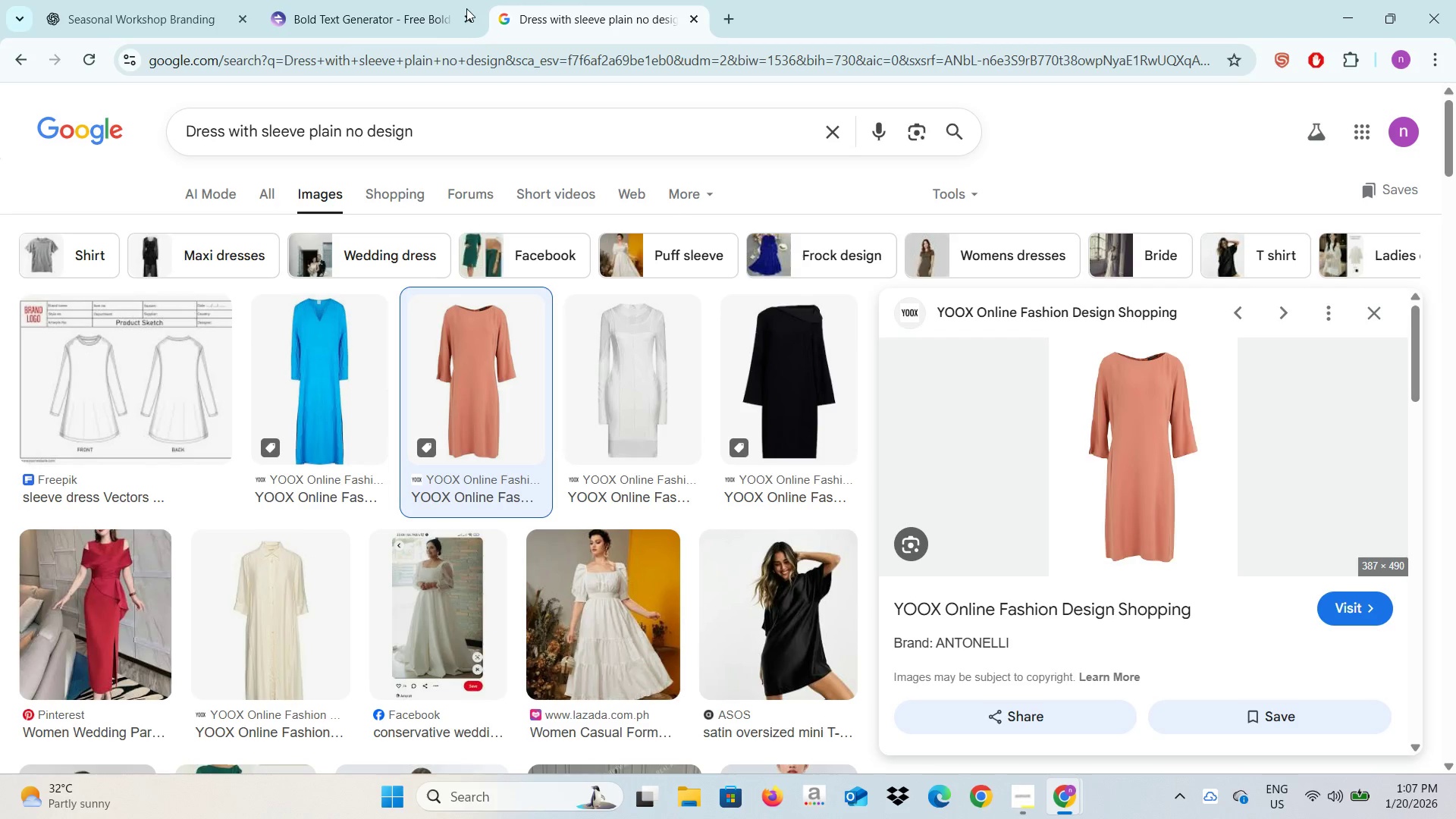 
left_click([422, 11])
 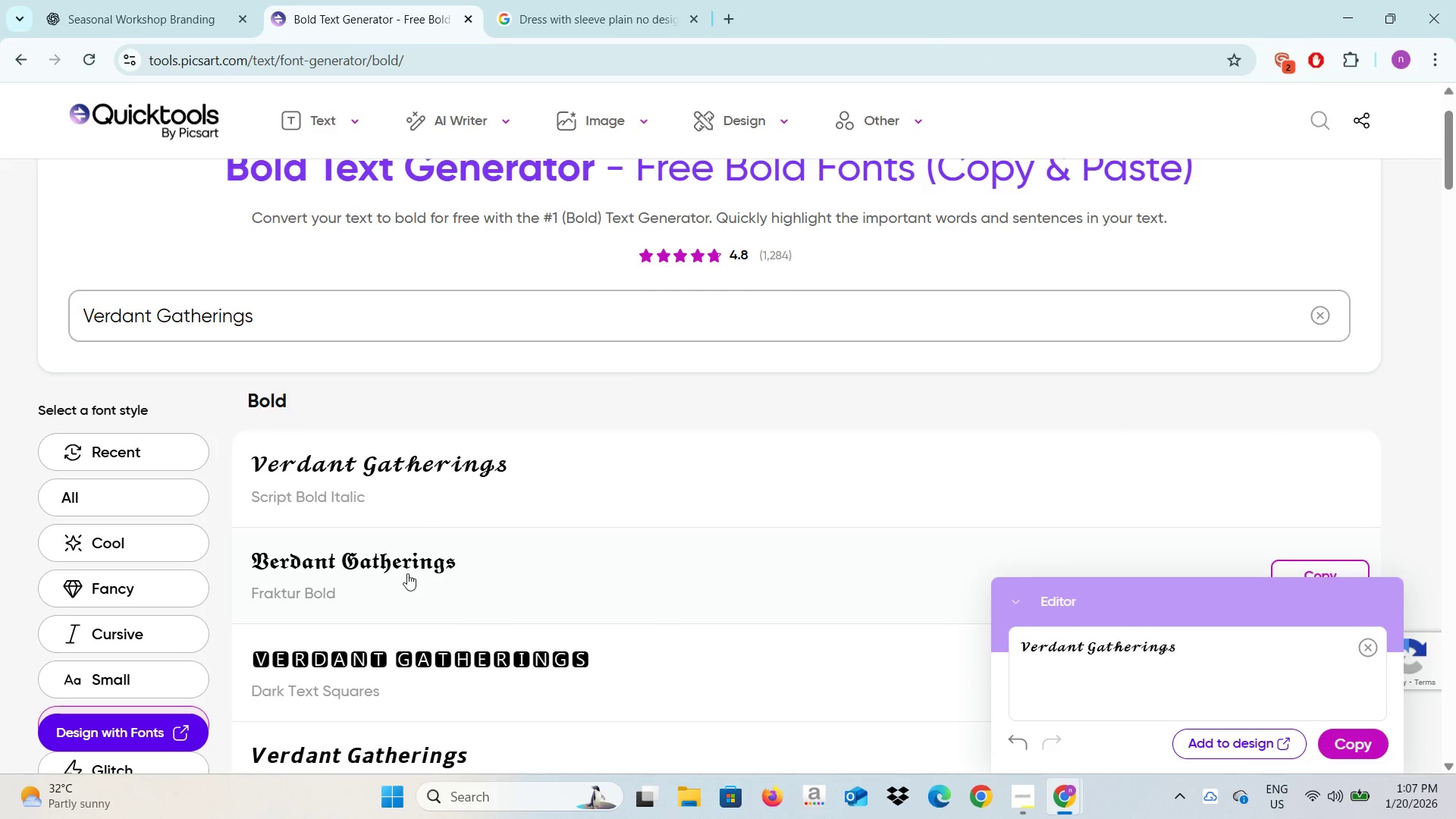 
scroll: coordinate [403, 582], scroll_direction: down, amount: 5.0
 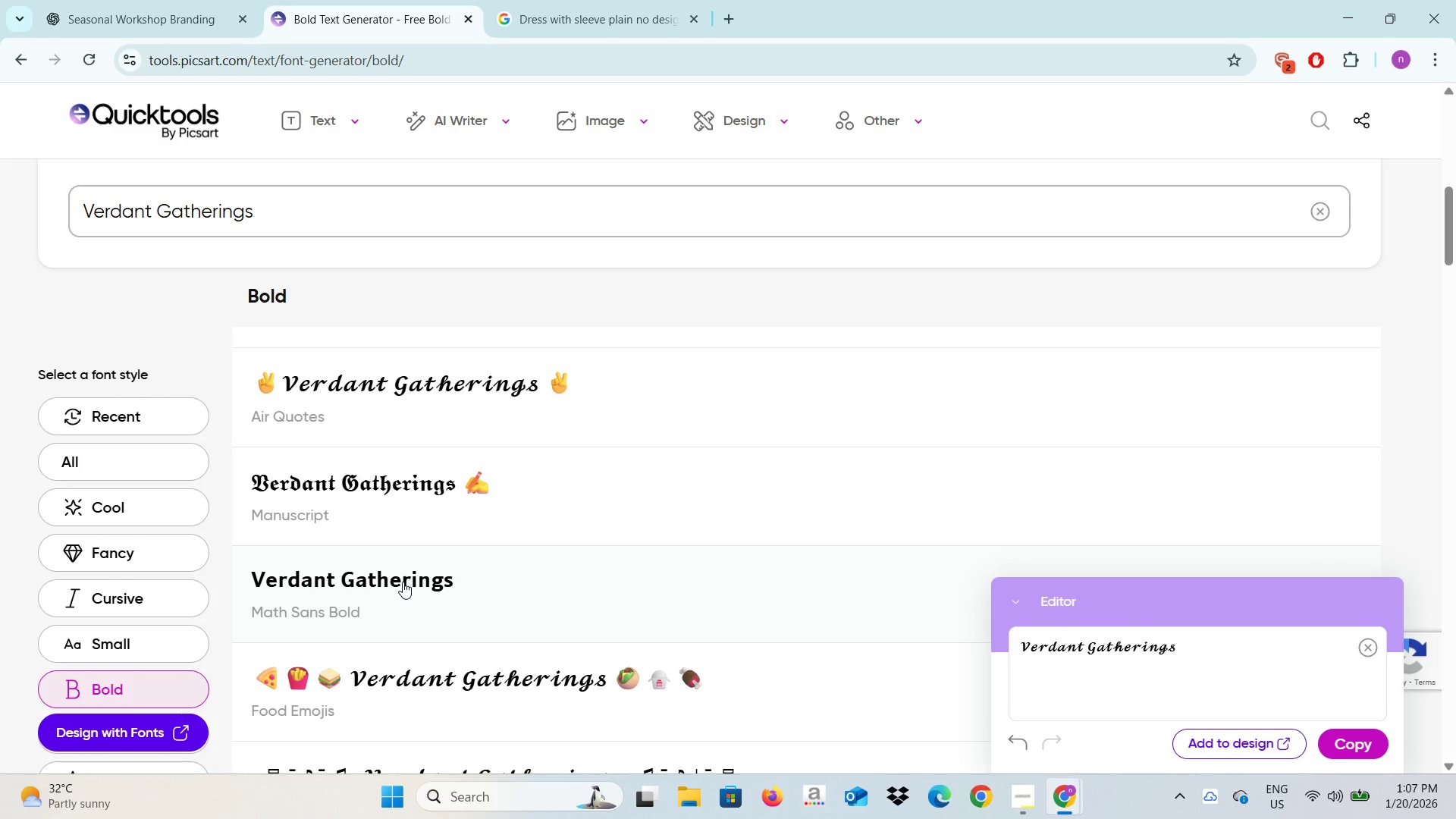 
scroll: coordinate [403, 582], scroll_direction: up, amount: 2.0
 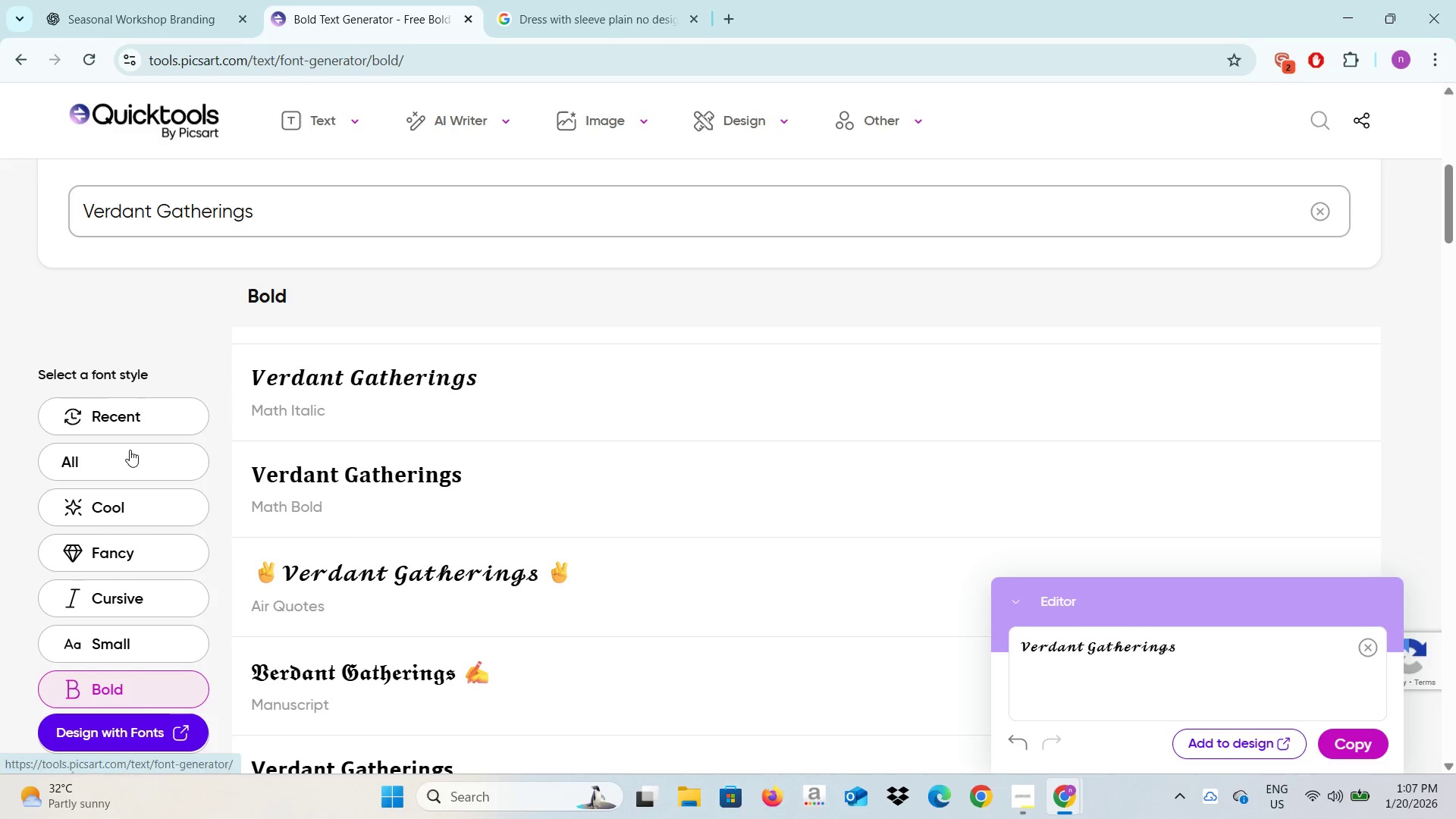 
scroll: coordinate [129, 450], scroll_direction: down, amount: 1.0
 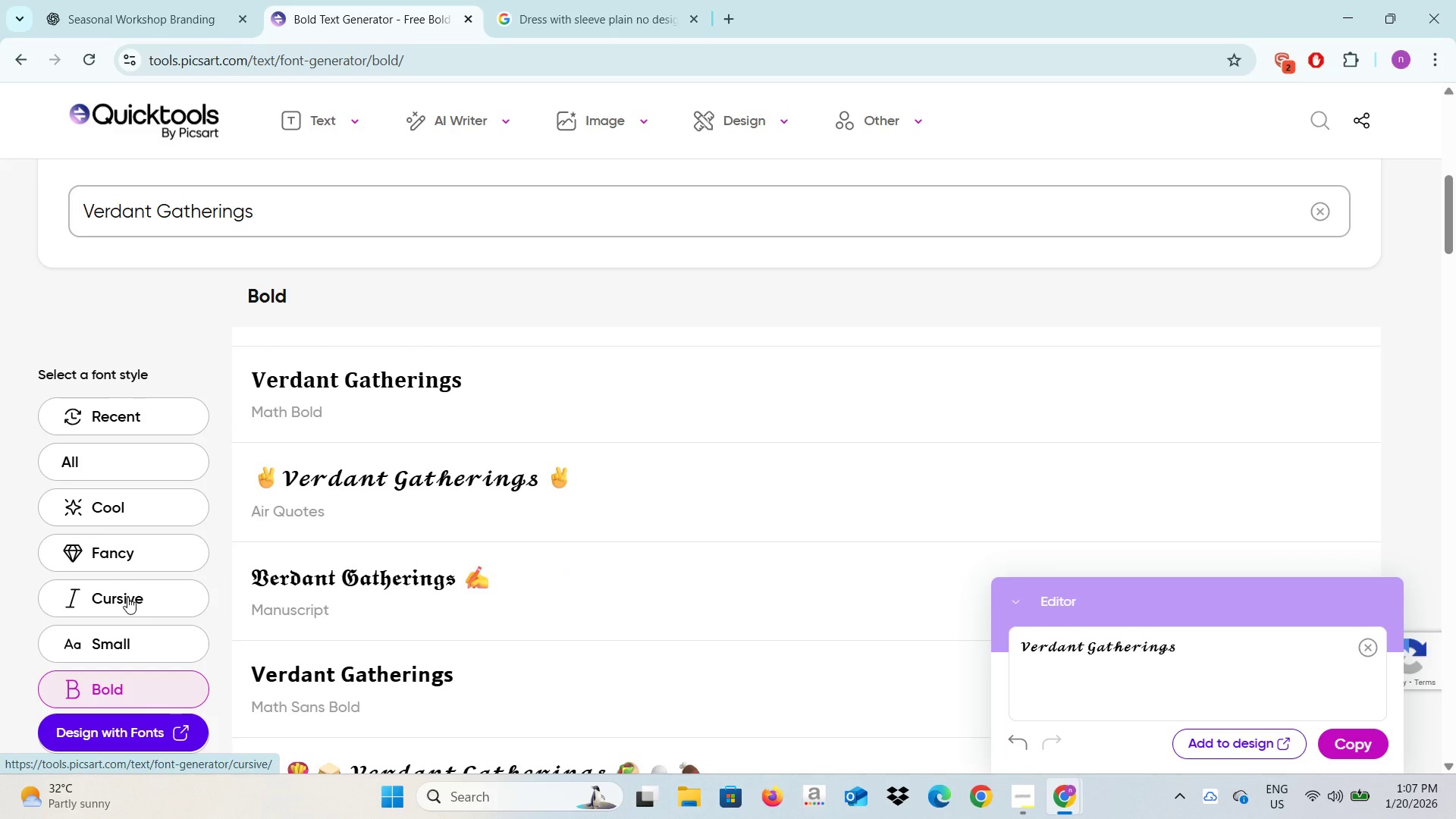 
left_click([127, 588])
 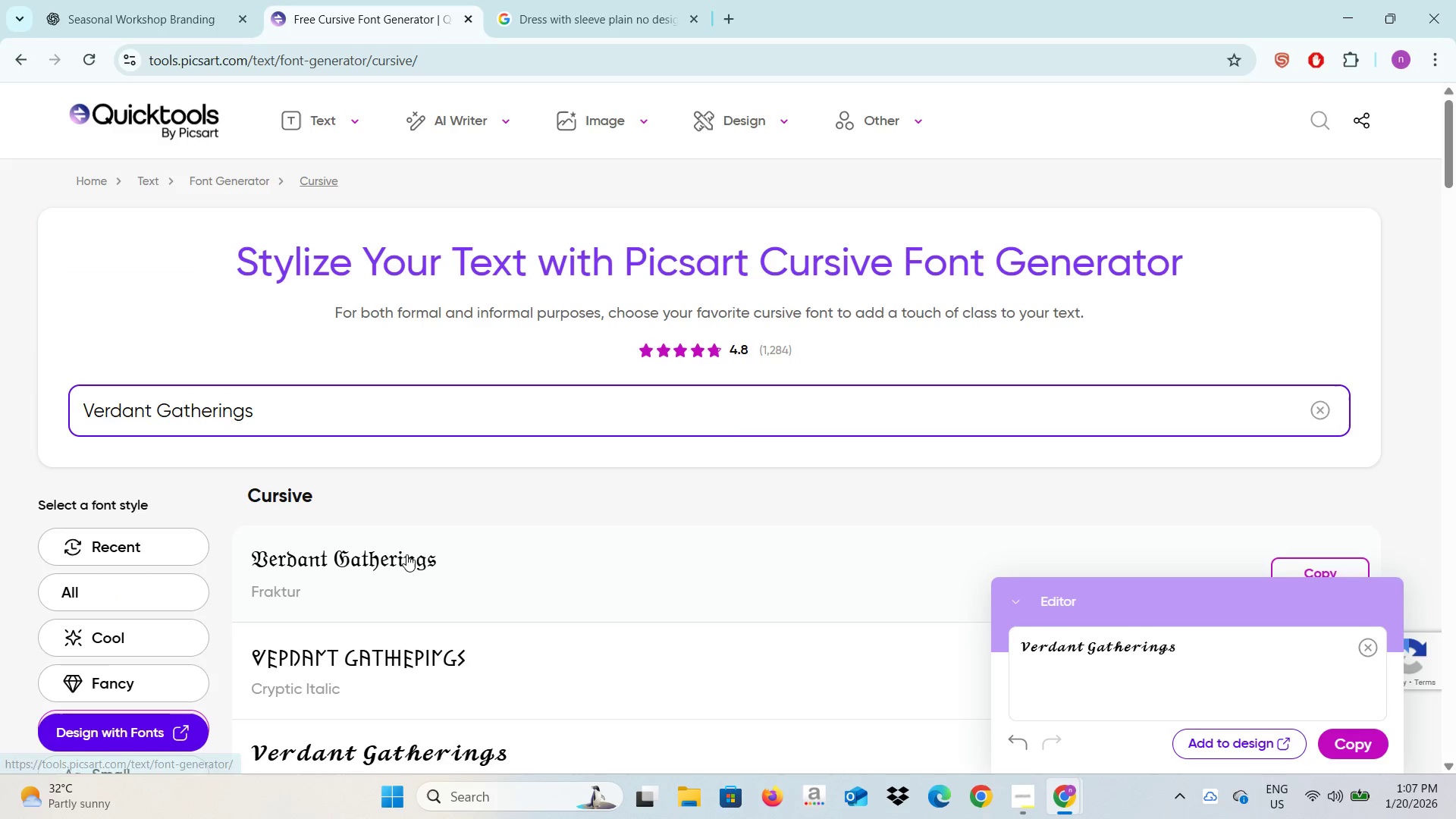 
scroll: coordinate [610, 569], scroll_direction: down, amount: 9.0
 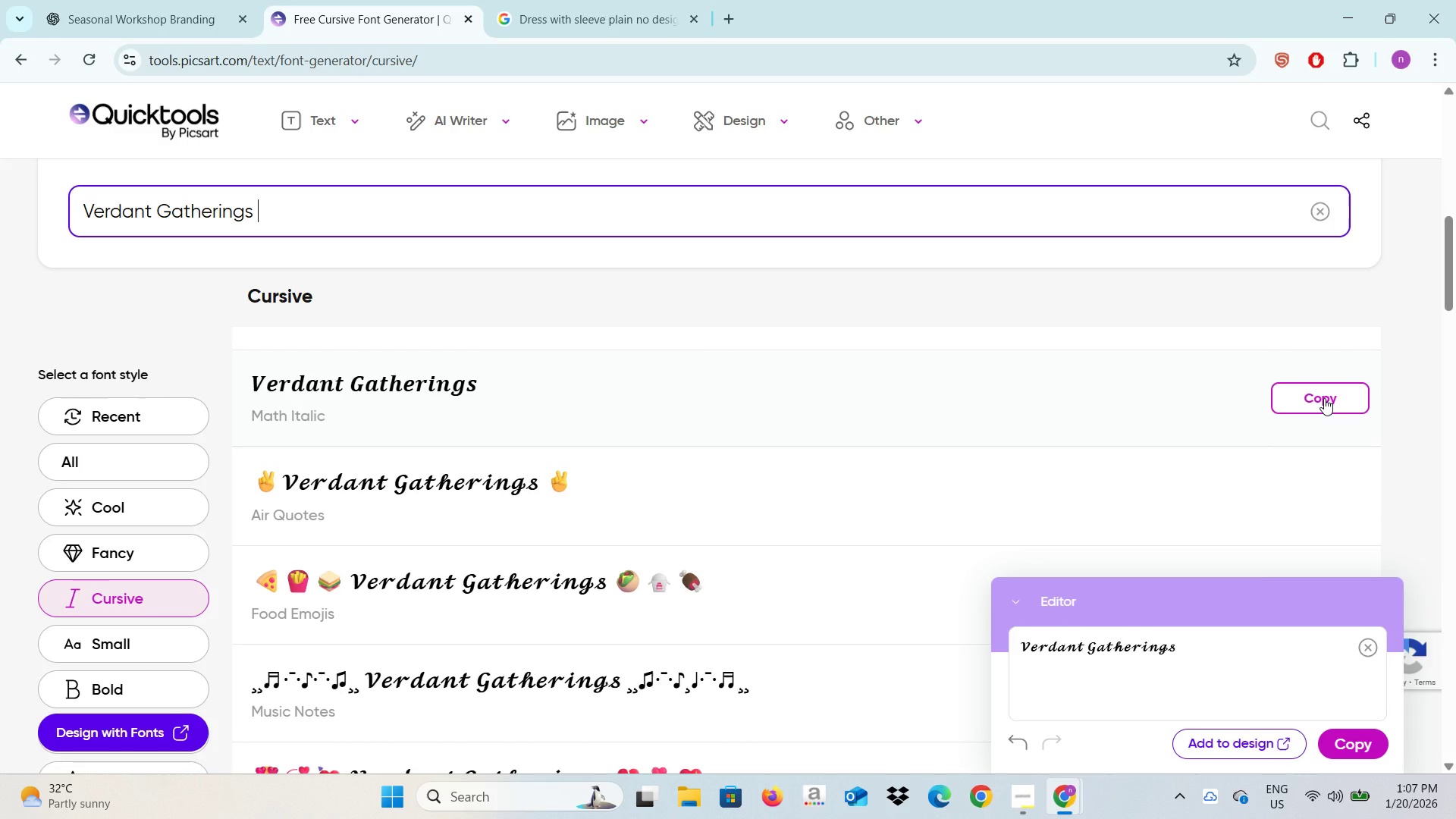 
left_click([1324, 398])
 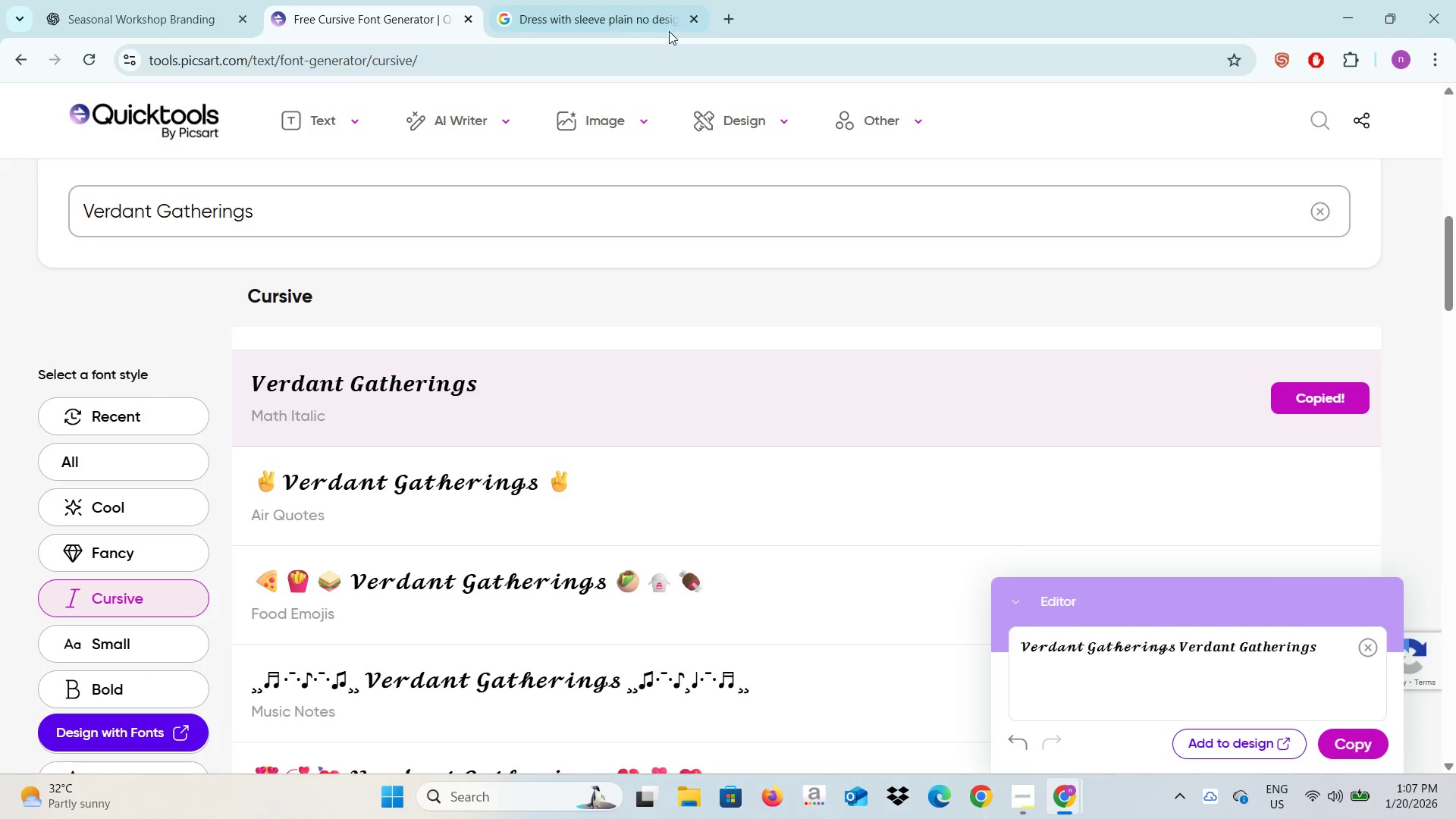 
left_click([668, 25])
 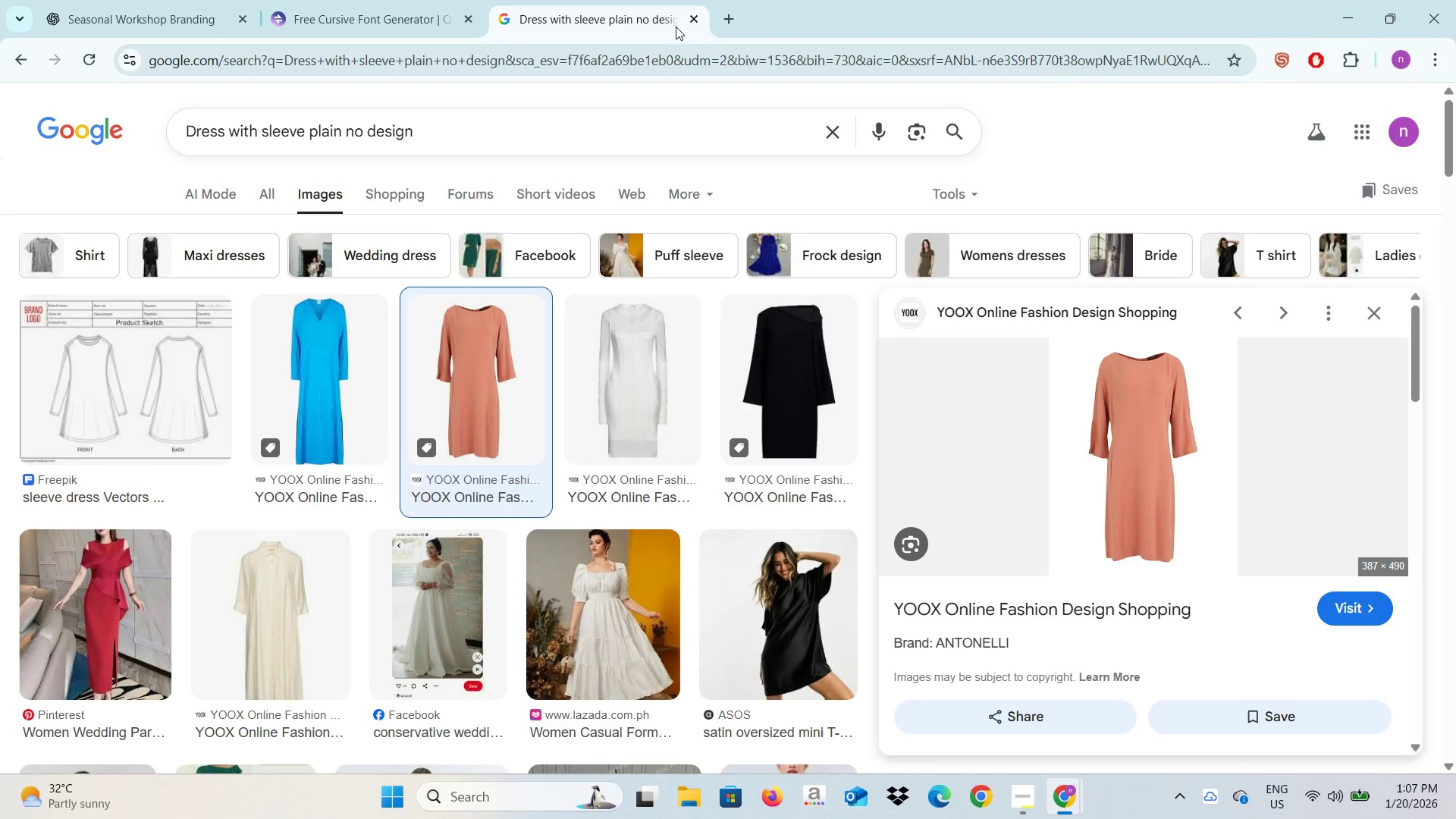 
left_click([736, 27])
 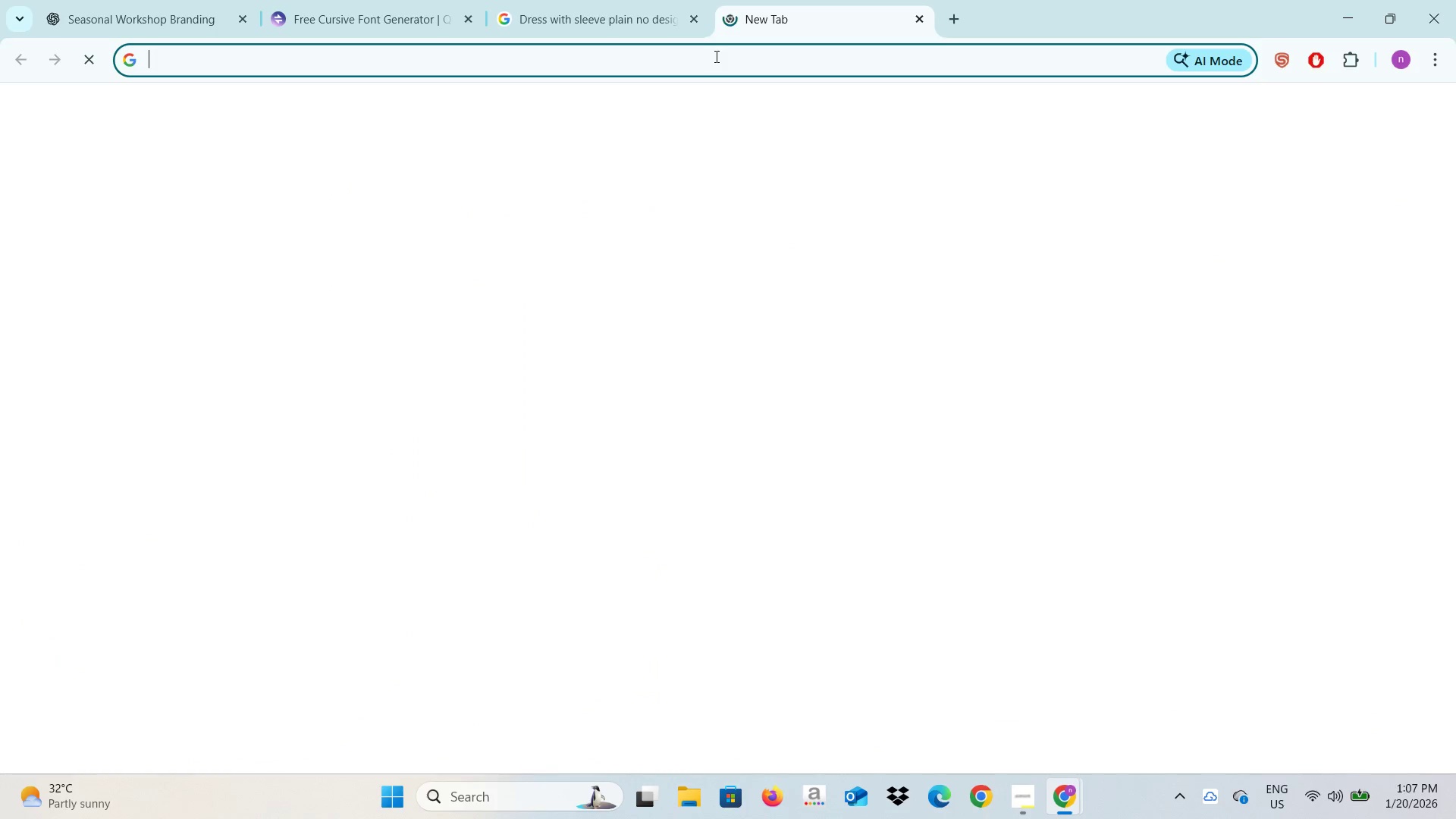 
left_click([715, 56])
 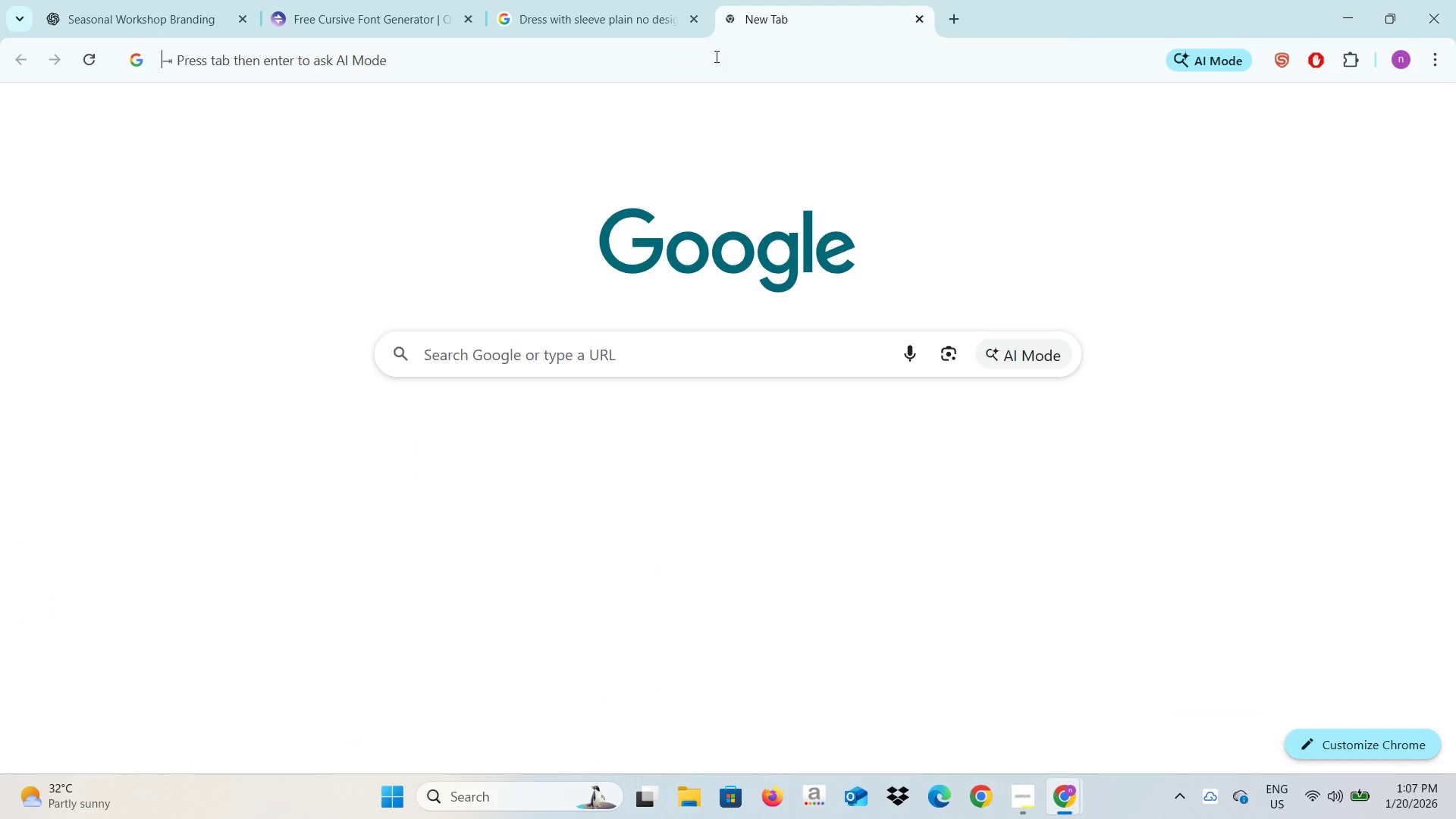 
key(Control+V)
 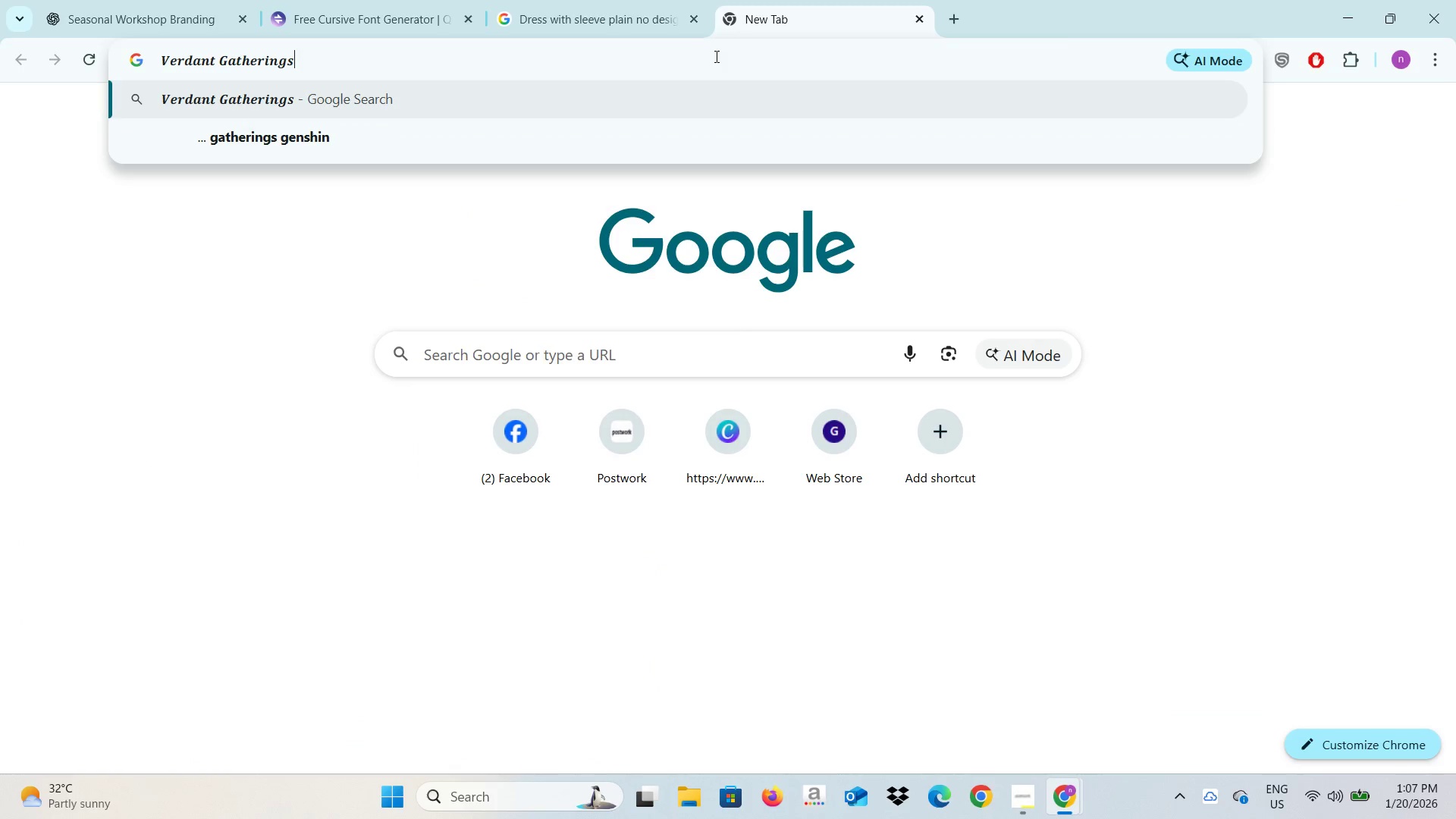 
type( is w)
key(Backspace)
type(this modern design for)
key(Backspace)
key(Backspace)
key(Backspace)
type(of font?)
 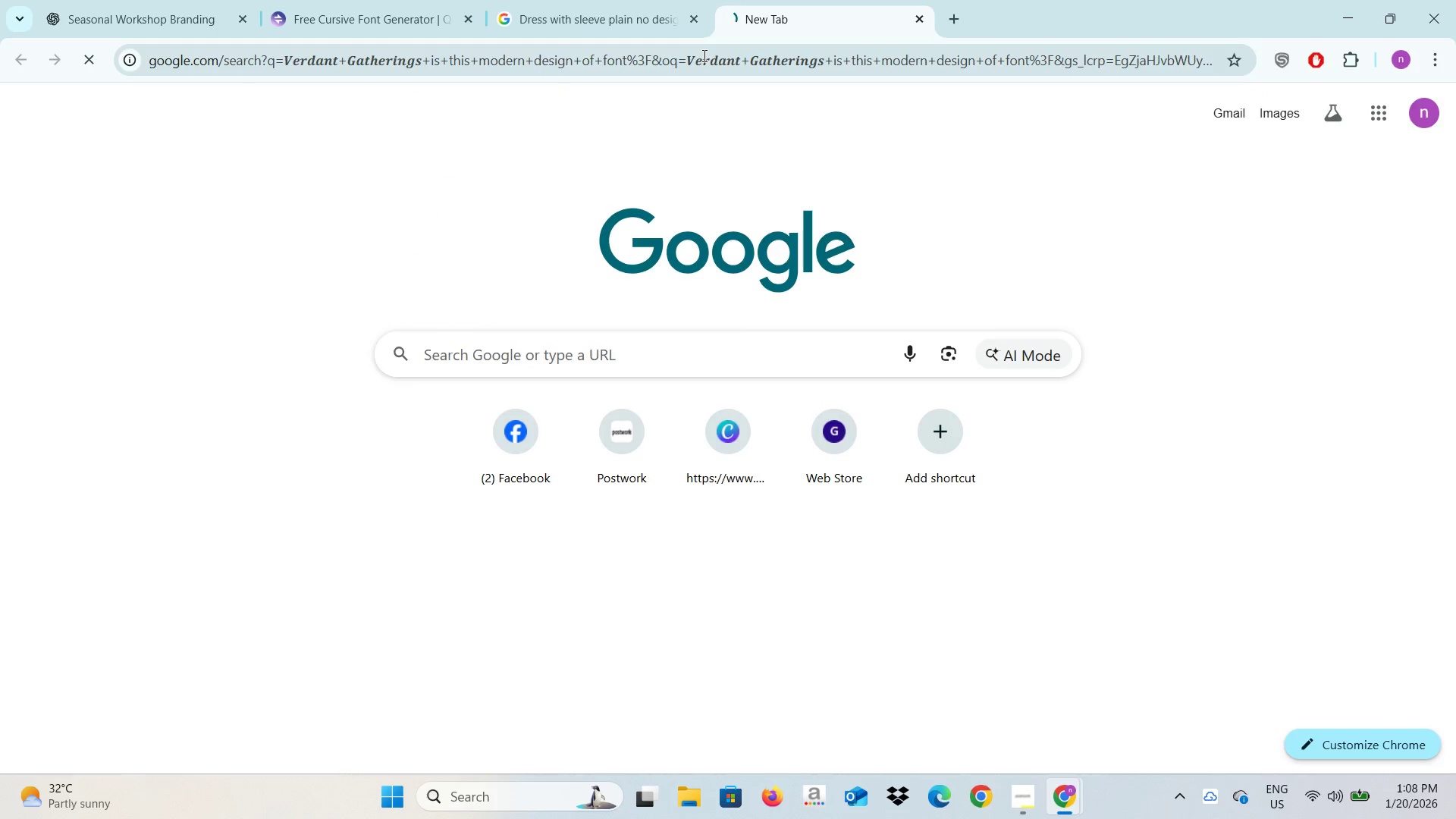 
 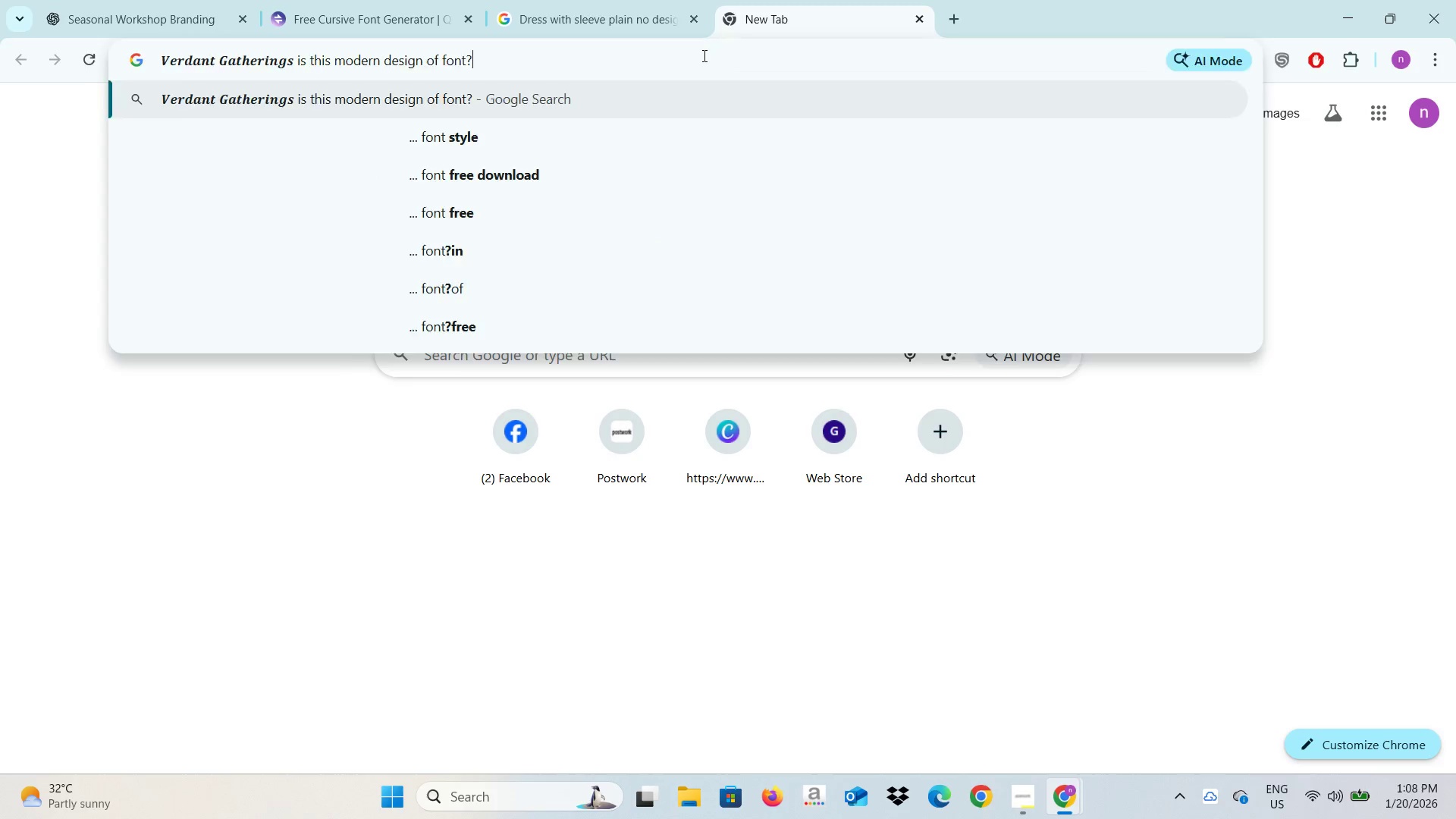 
key(Enter)
 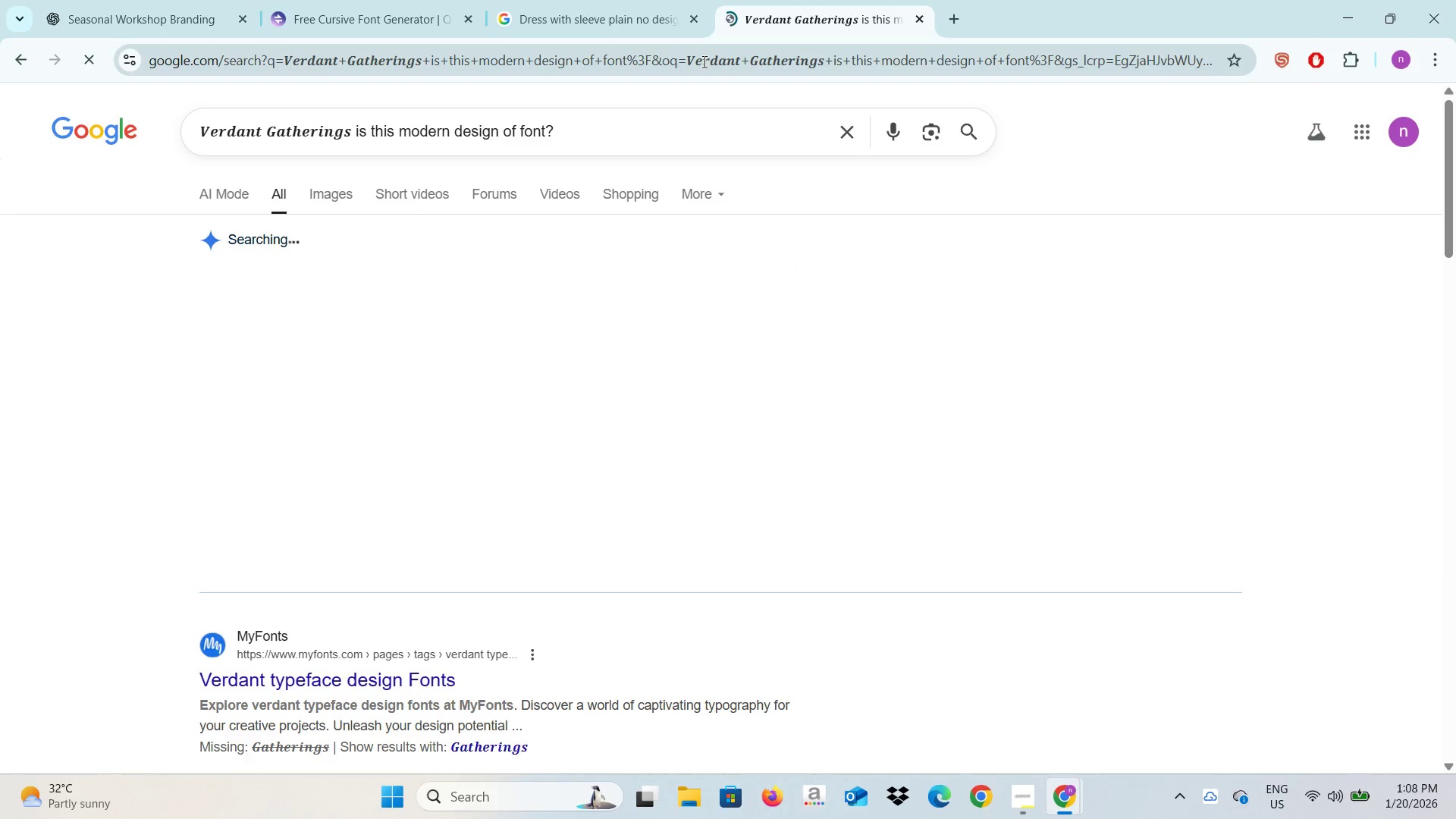 
wait(8.55)
 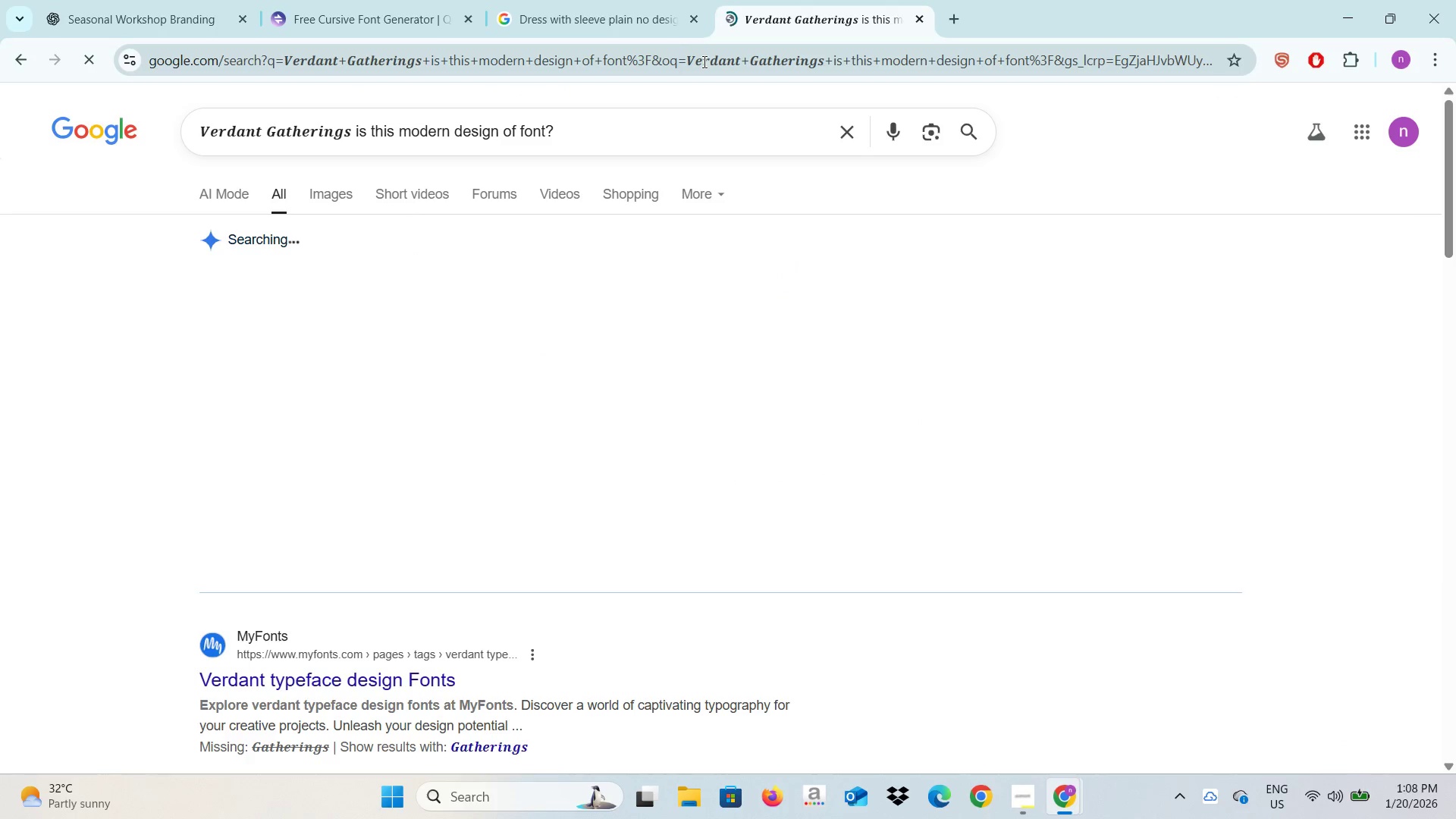 
key(Alt+AltLeft)
 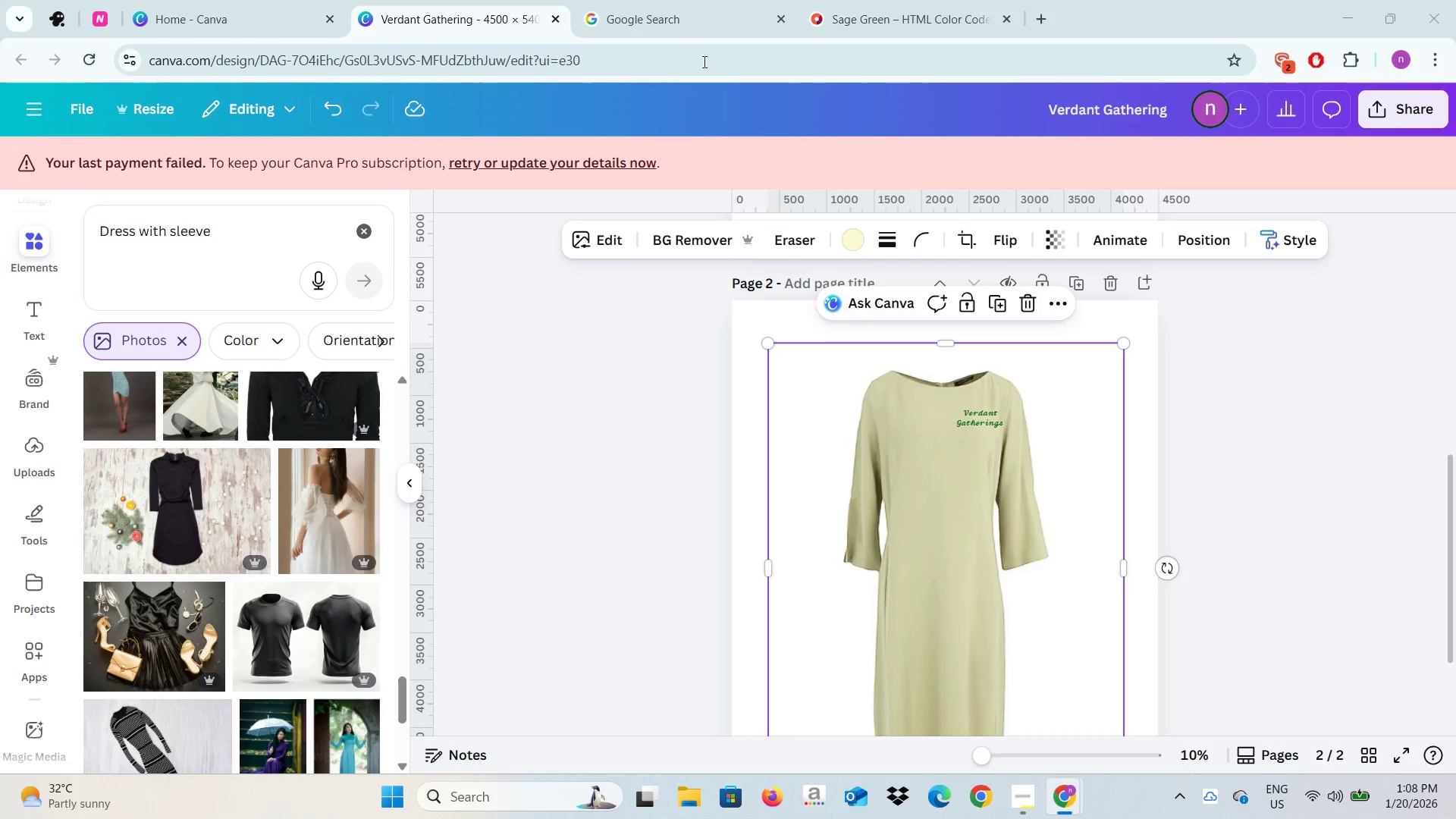 
key(Alt+Tab)
 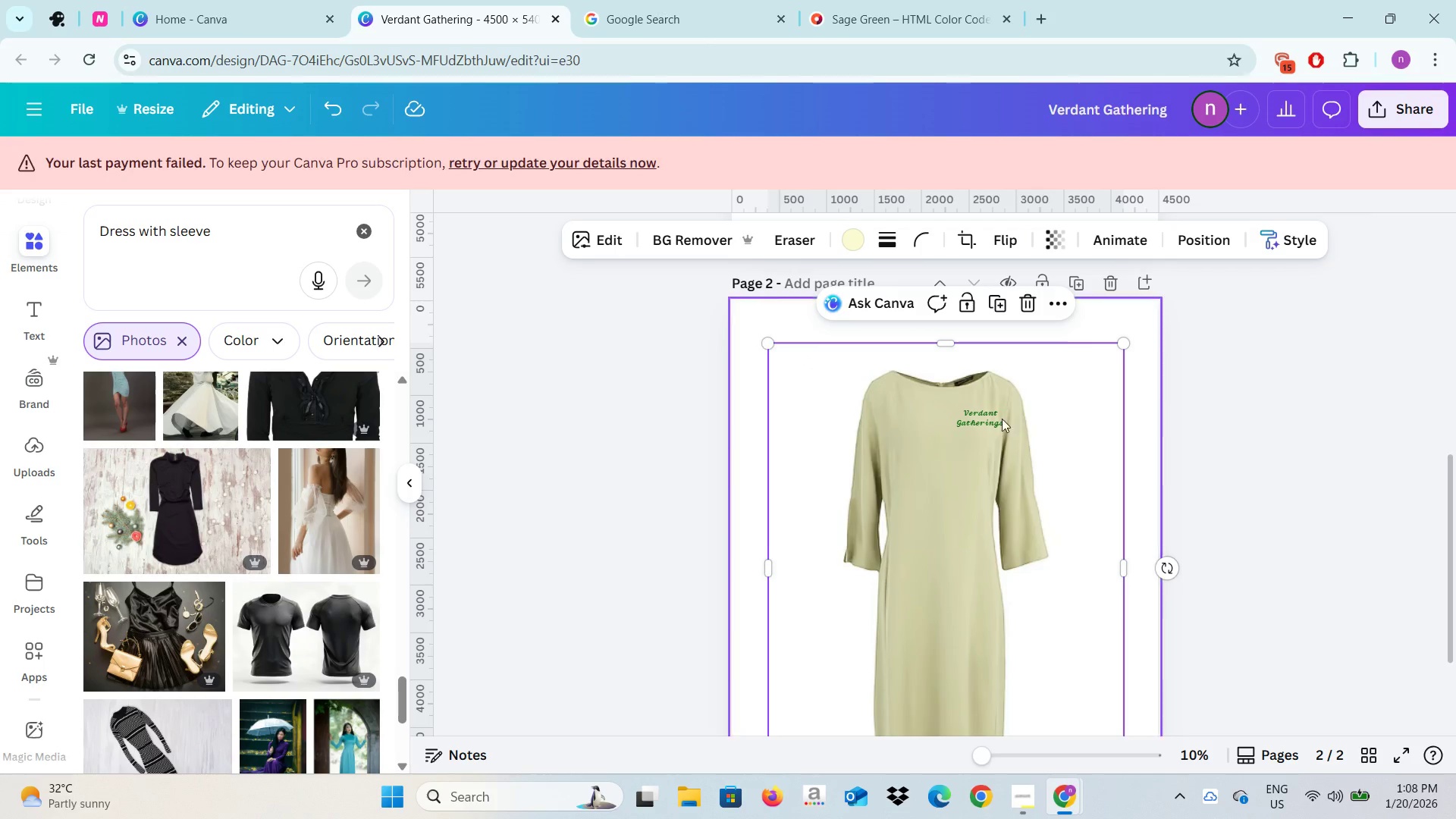 
left_click([989, 420])
 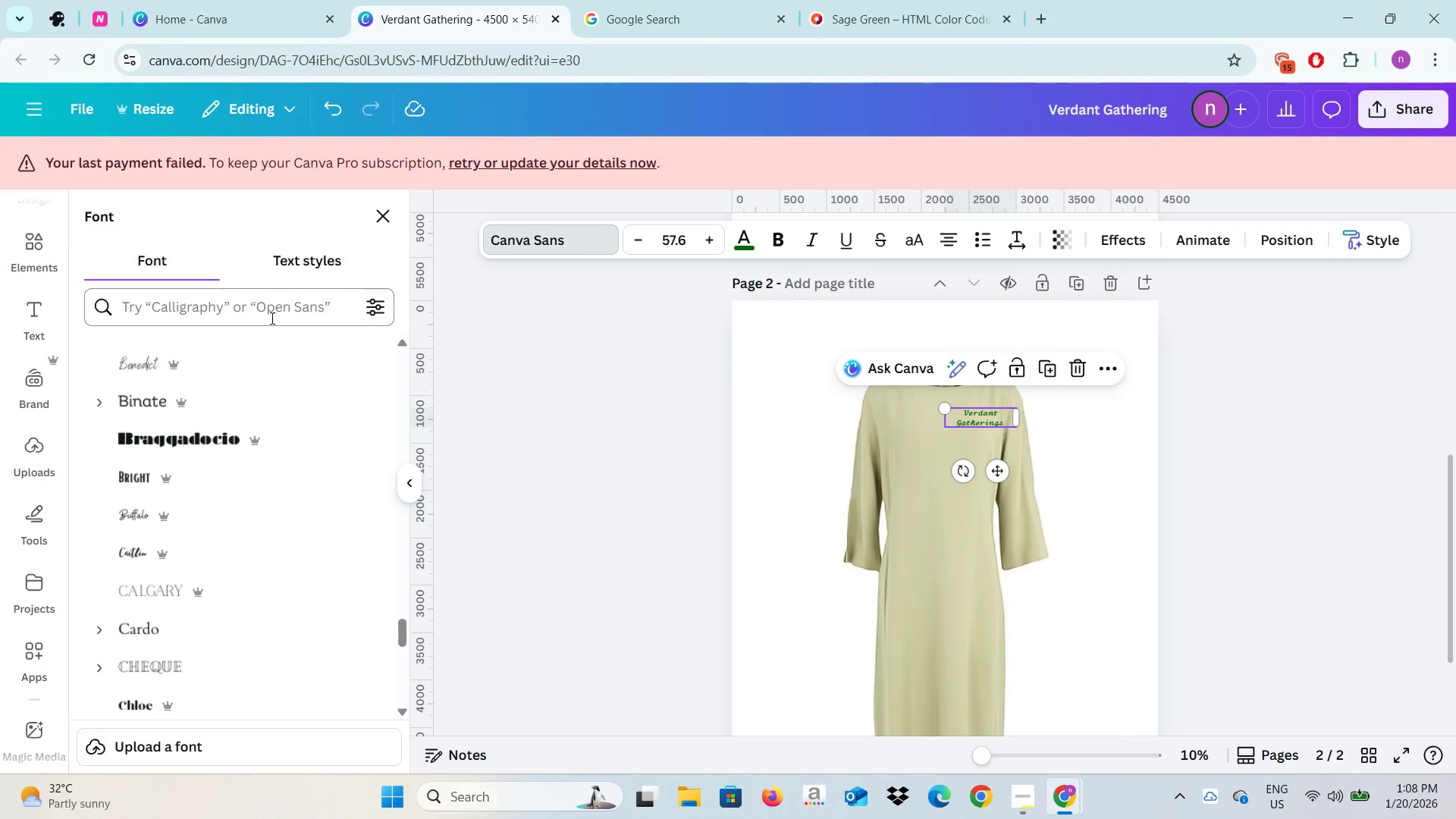 
left_click([255, 307])
 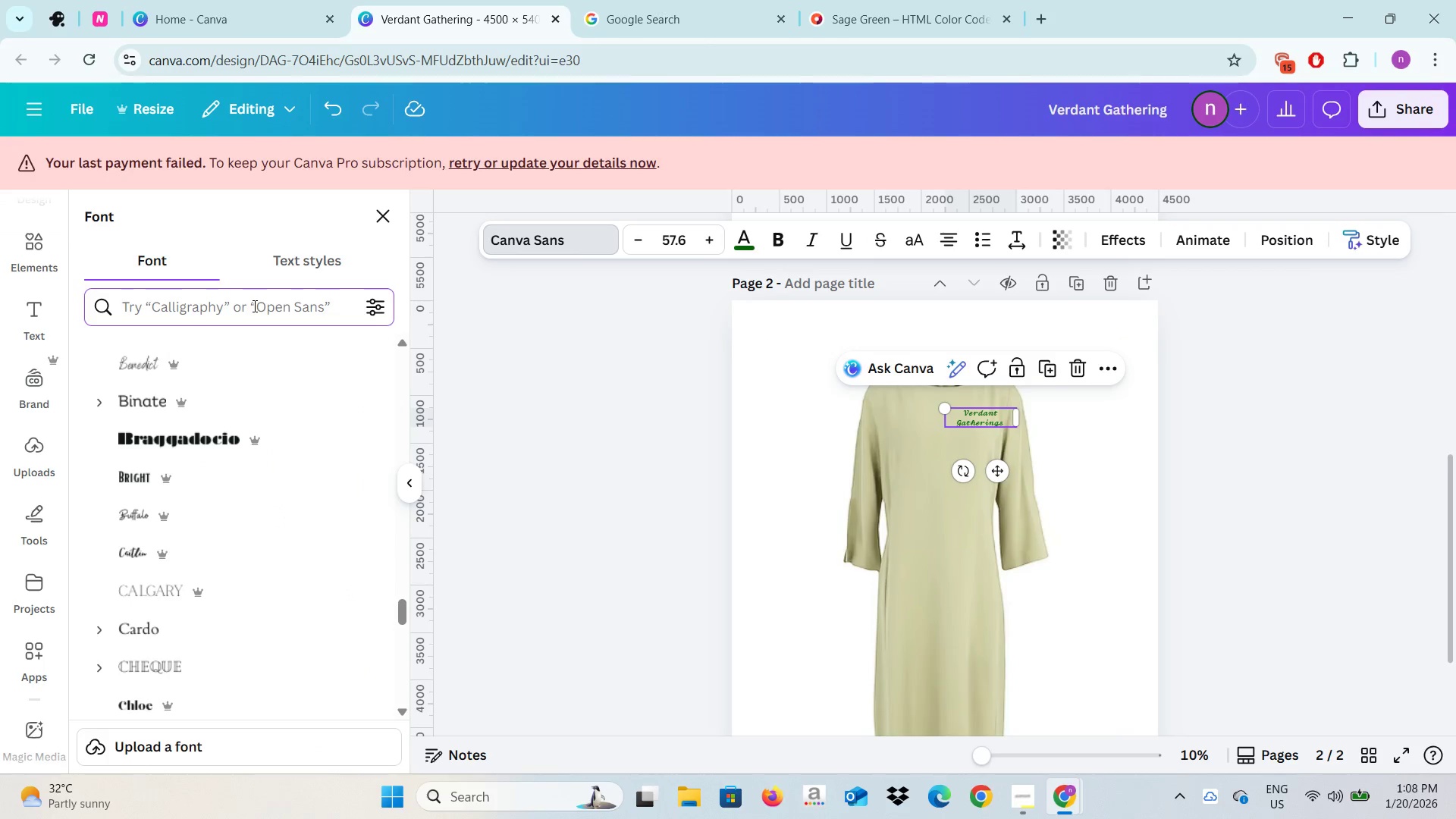 
type(Verdant)
 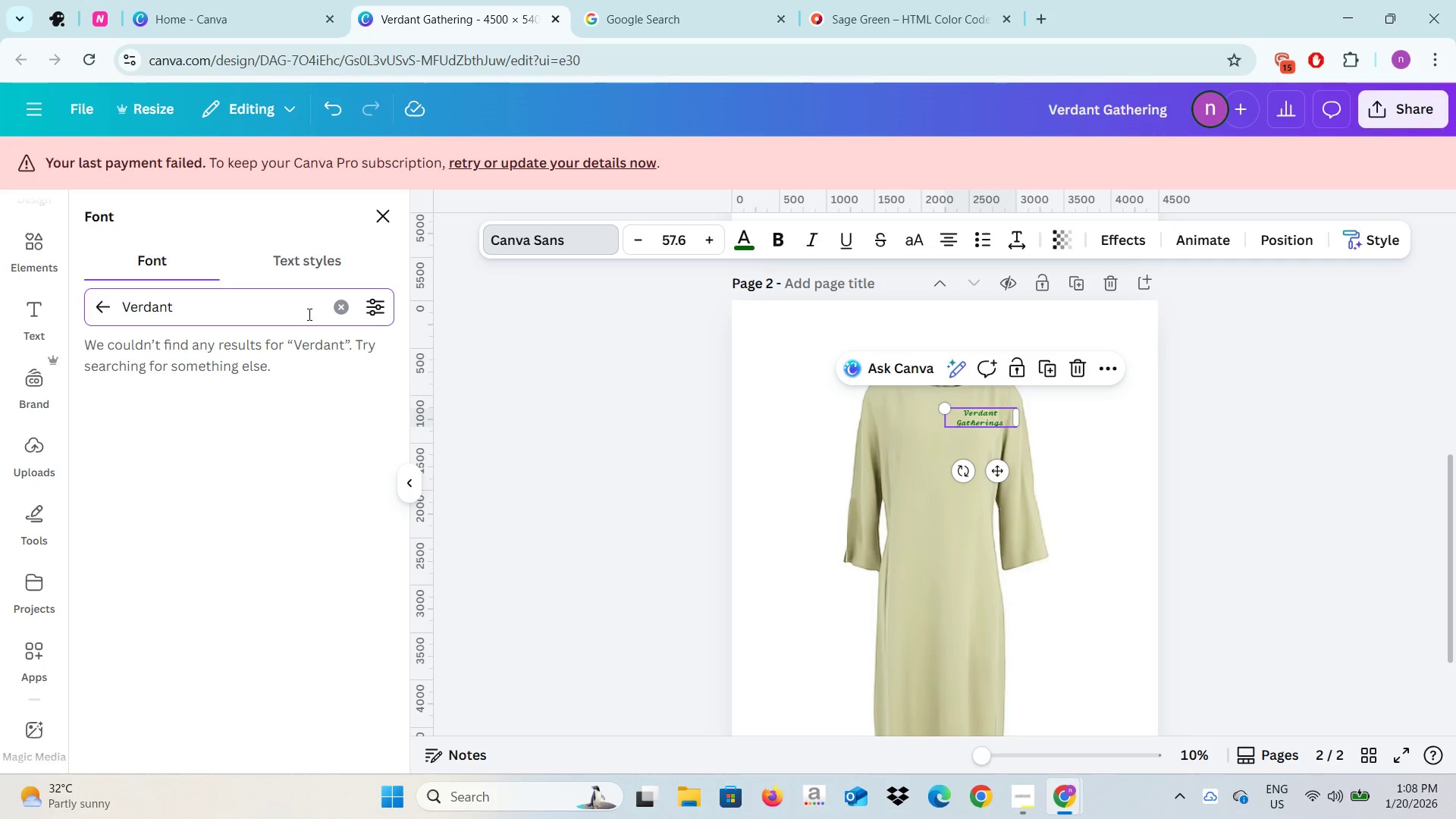 
left_click([330, 313])
 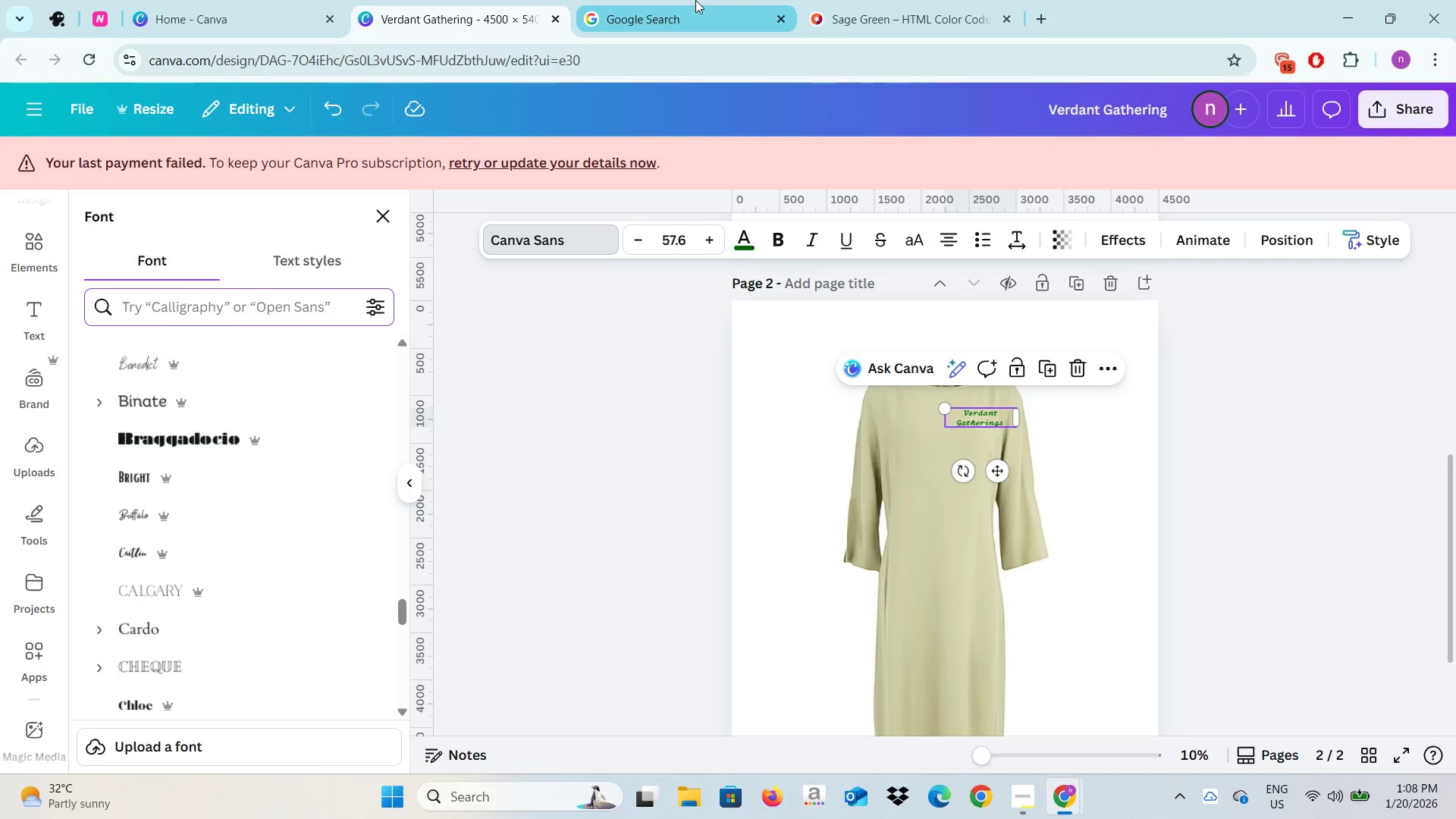 
key(Alt+AltLeft)
 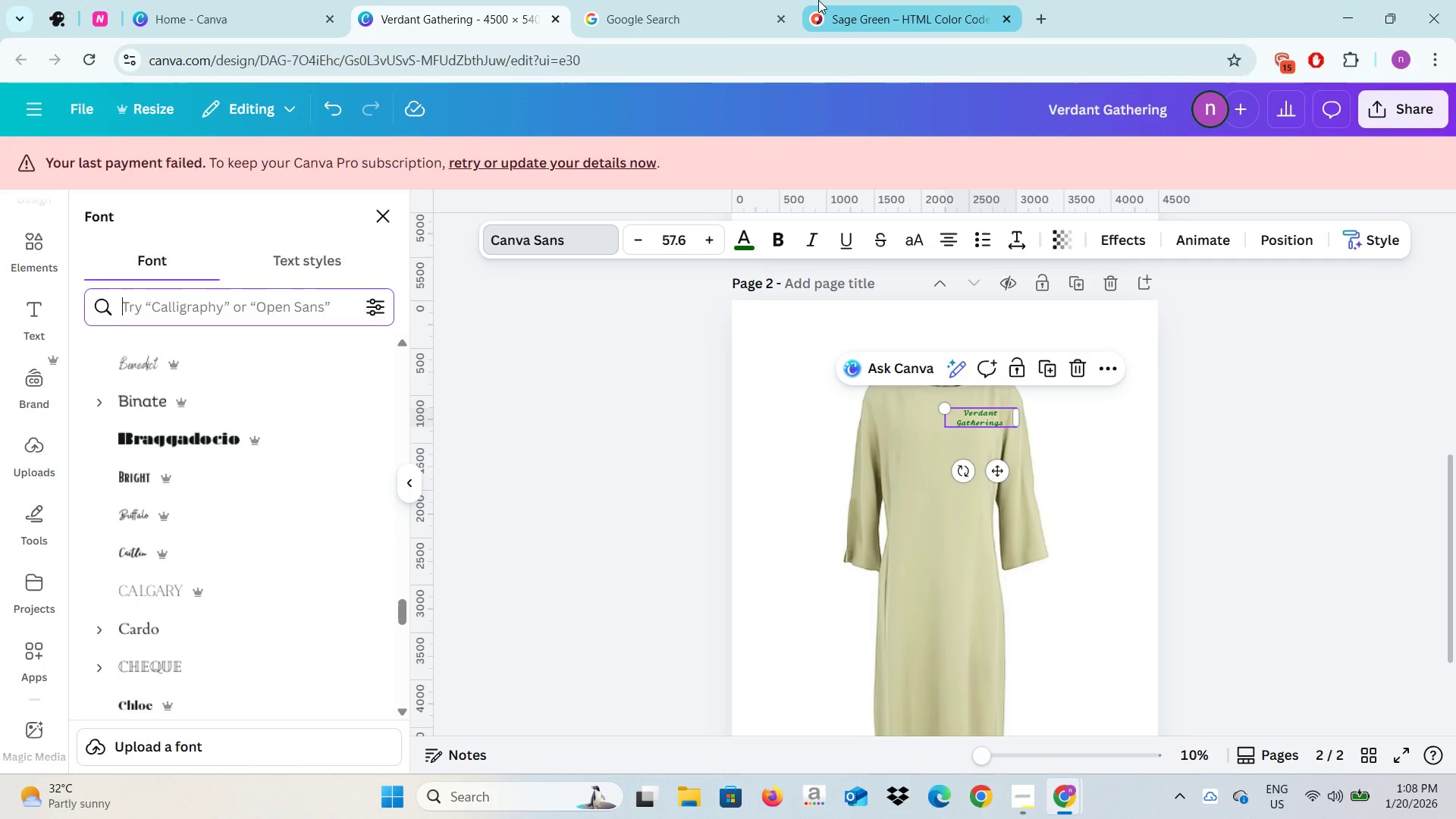 
key(Alt+Tab)
 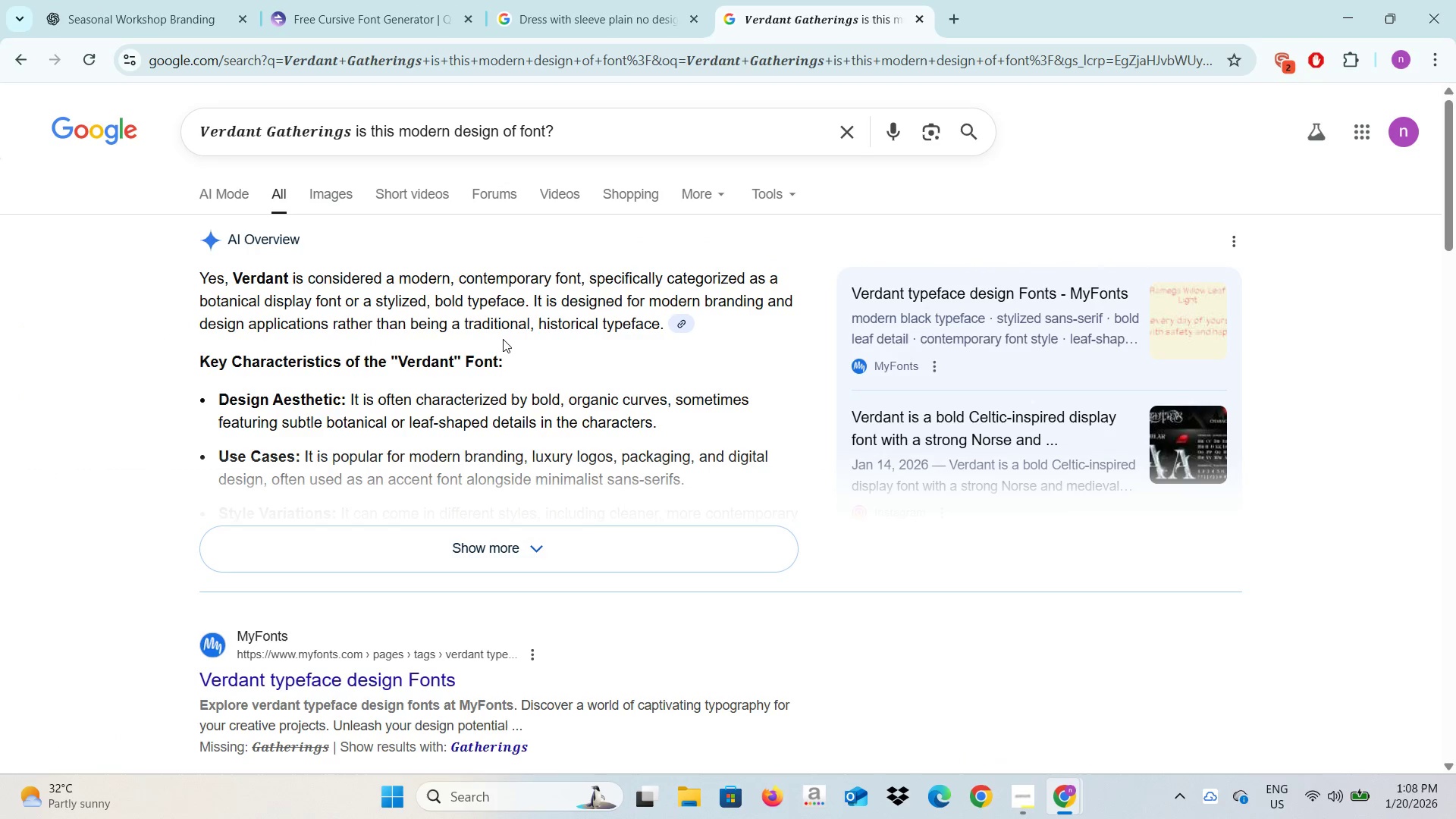 
scroll: coordinate [500, 450], scroll_direction: down, amount: 2.0
 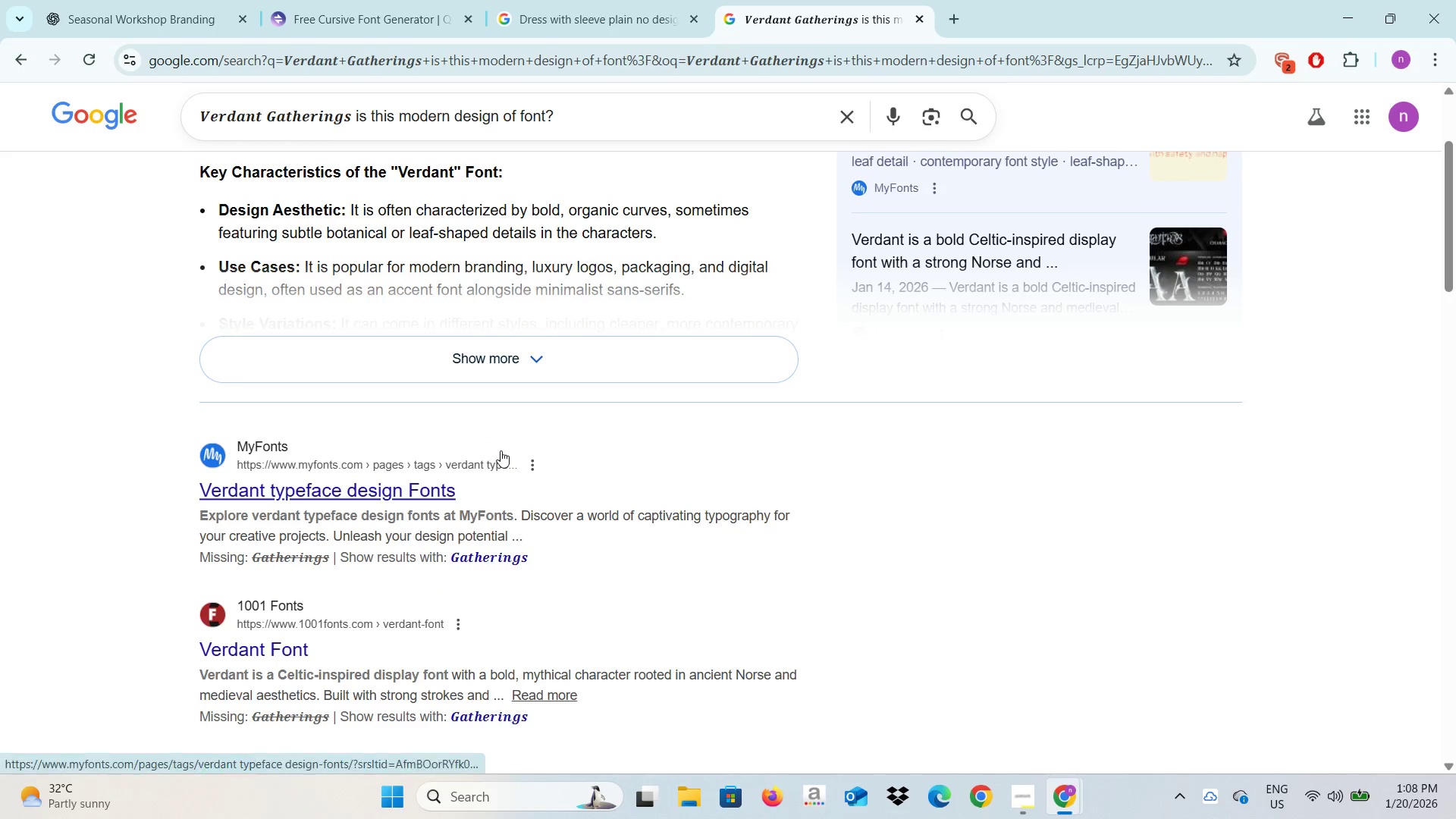 
scroll: coordinate [500, 450], scroll_direction: up, amount: 3.0
 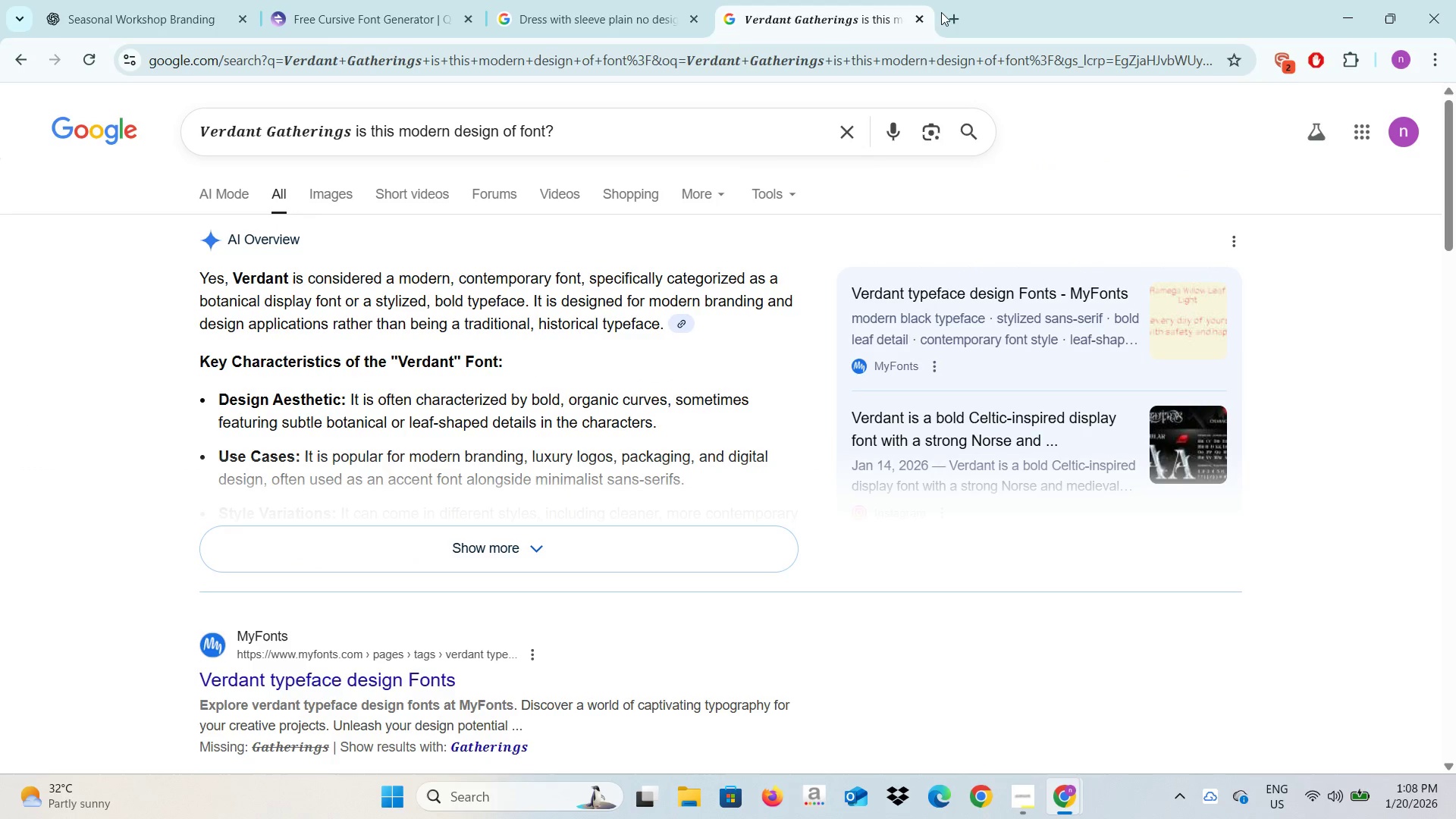 
left_click([949, 16])
 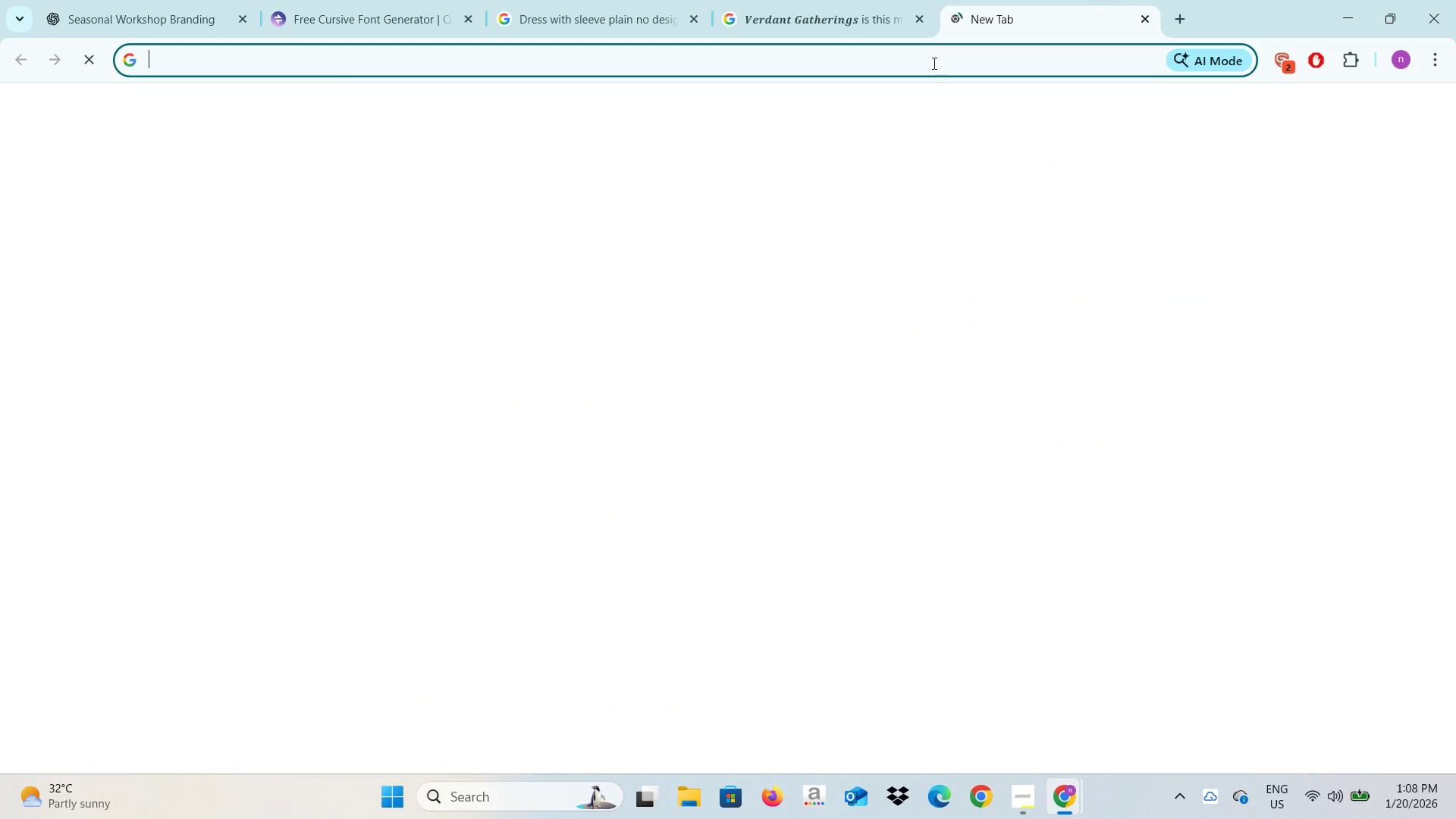 
left_click([933, 63])
 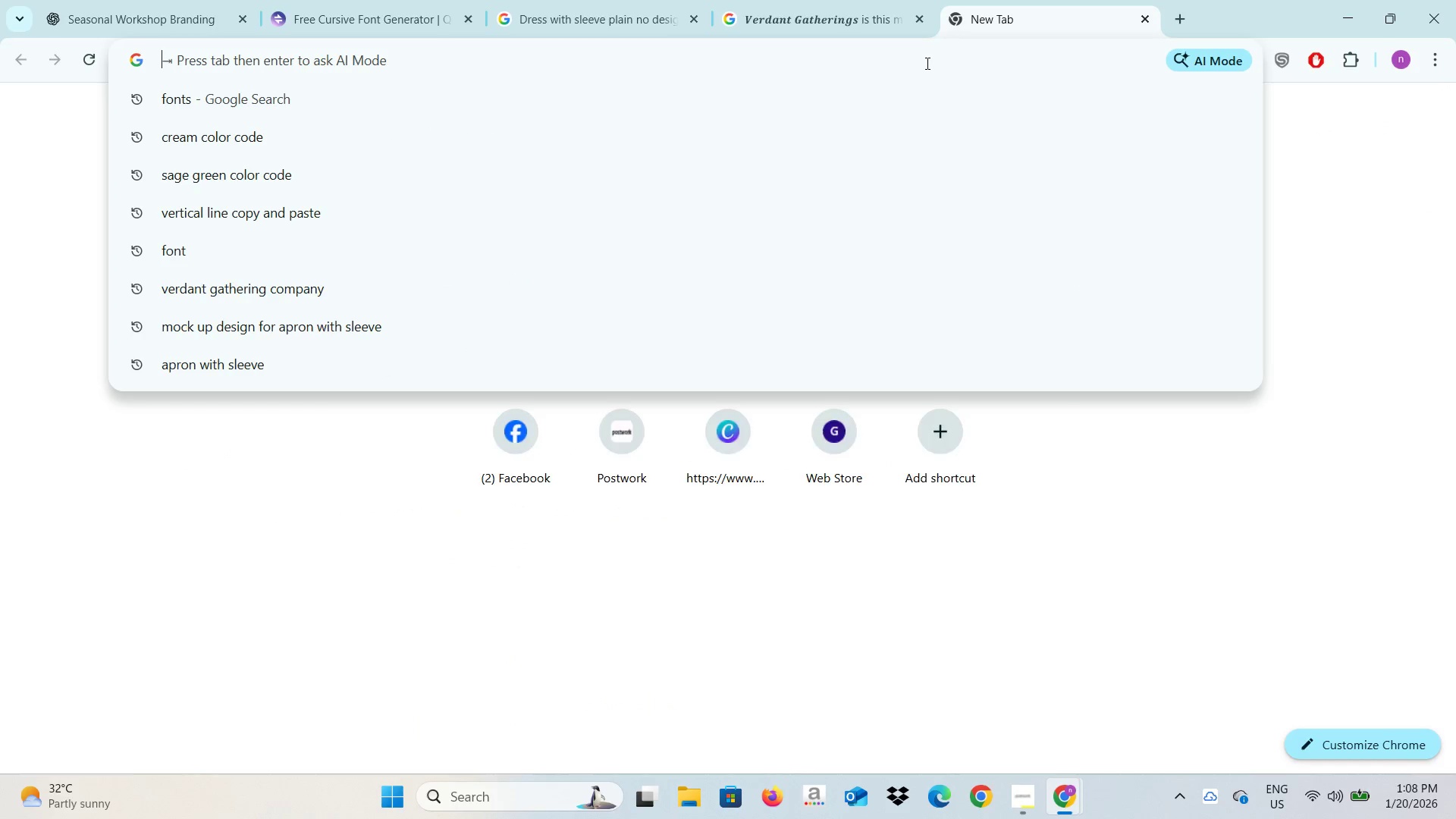 
type(Font)
 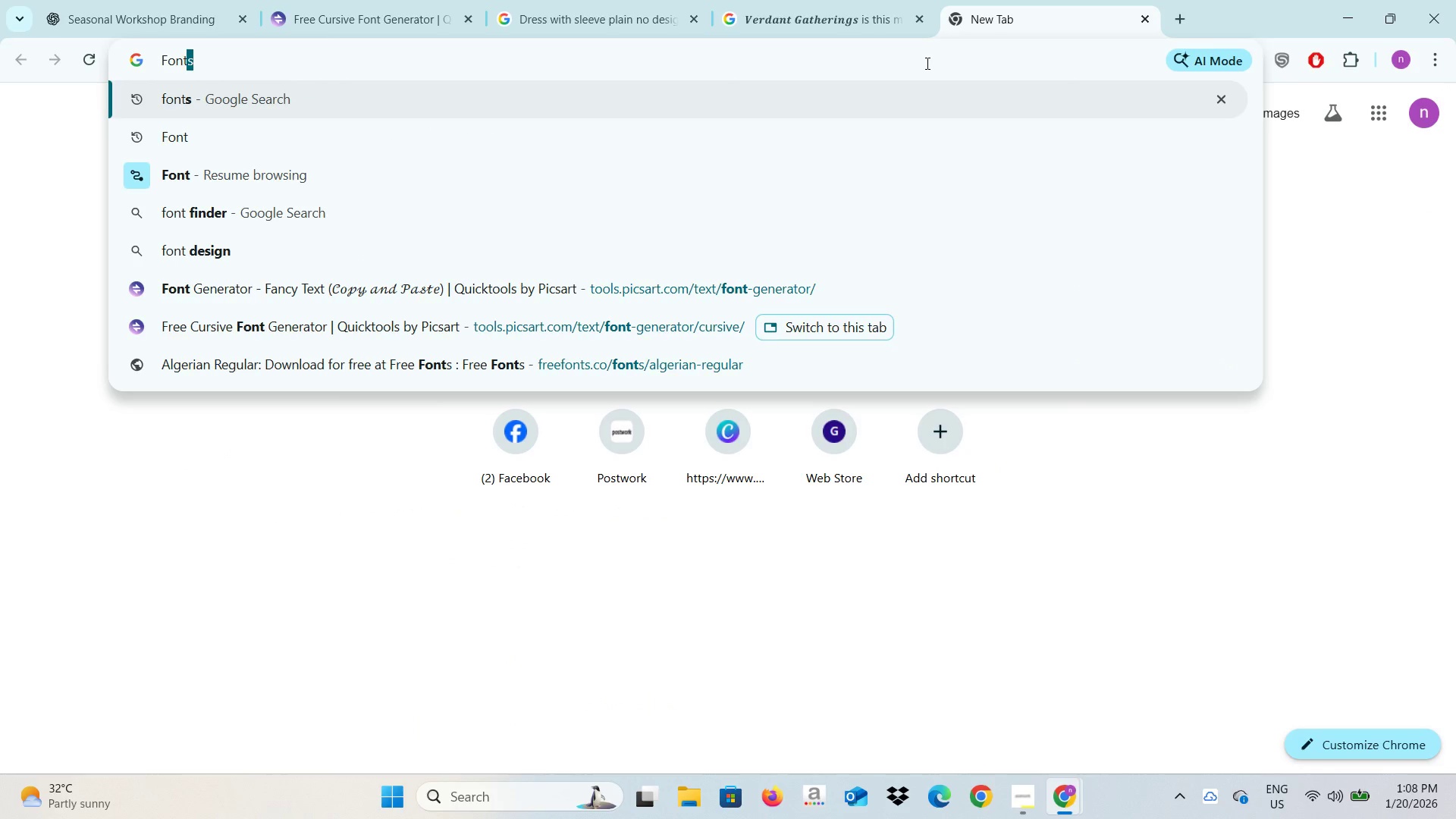 
key(ArrowDown)
 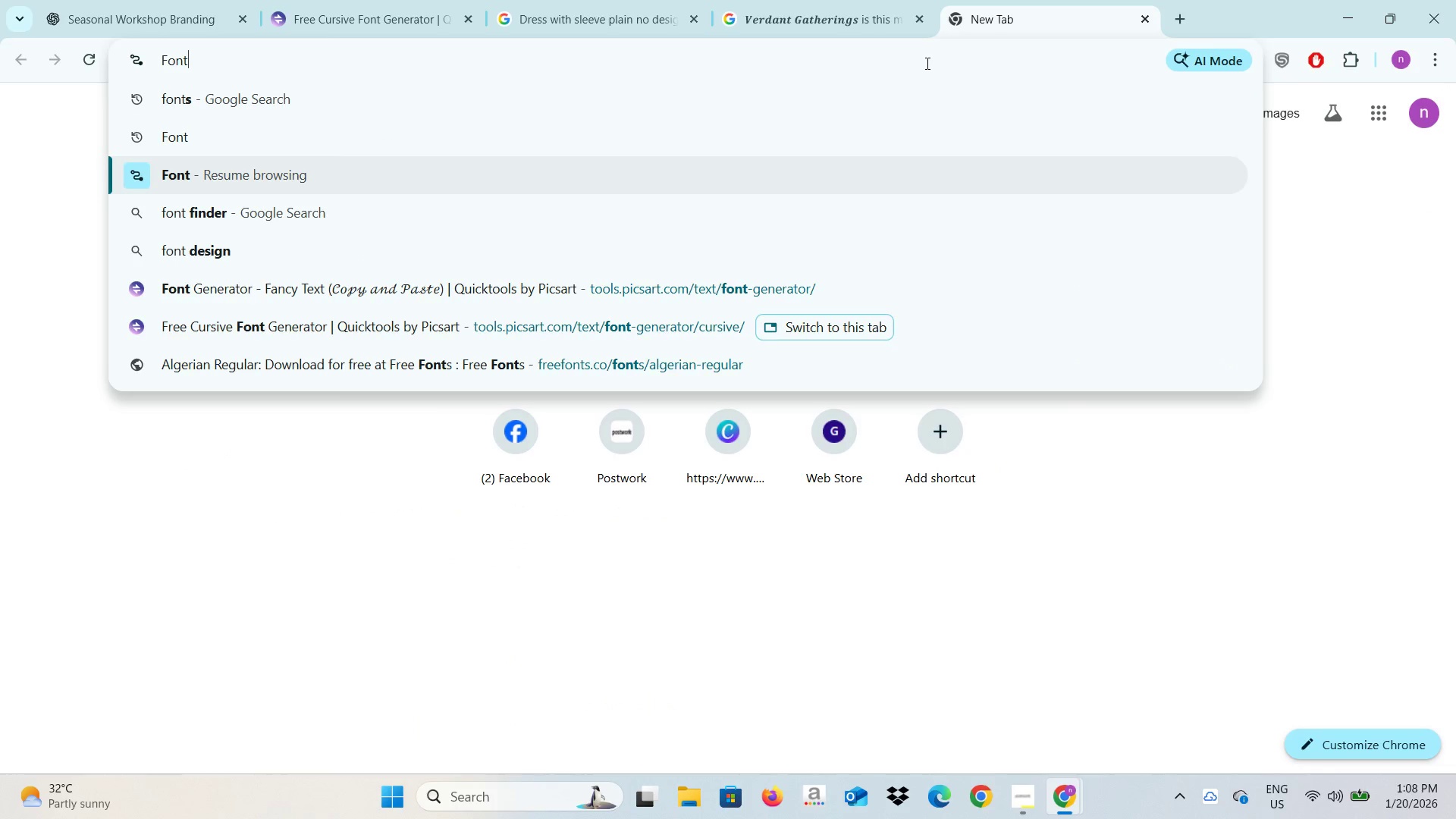 
key(ArrowDown)
 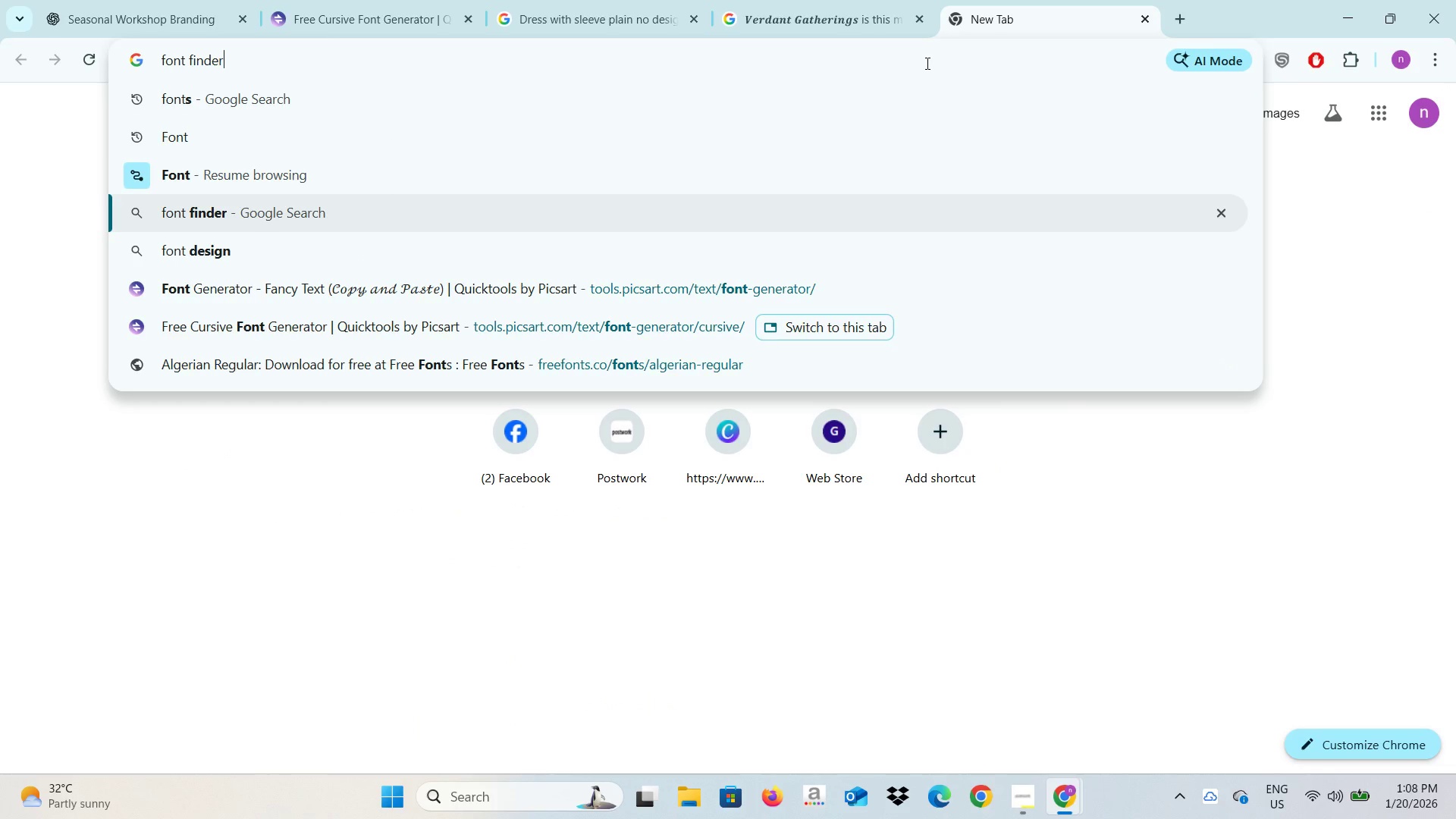 
key(ArrowDown)
 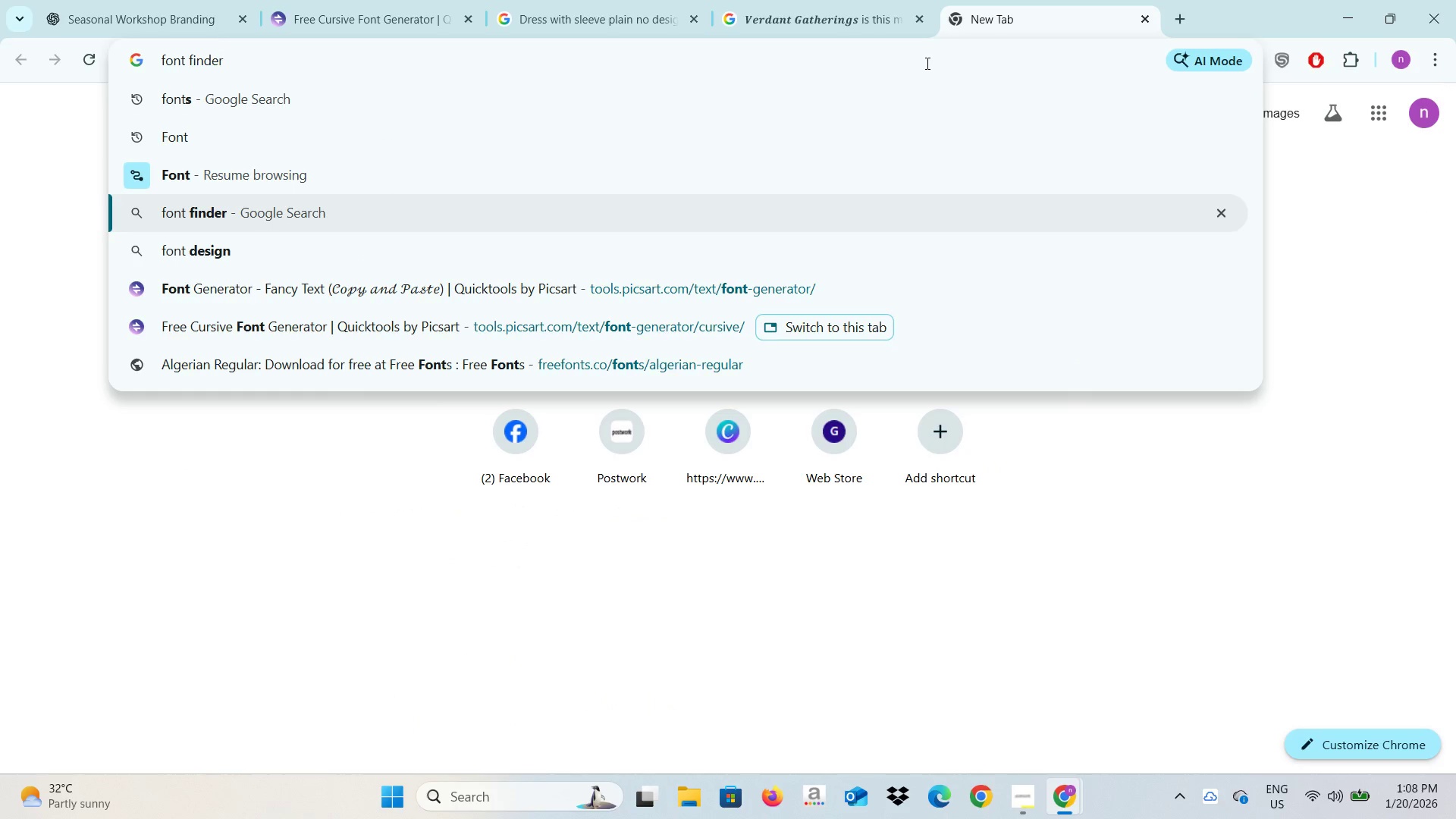 
key(Shift+ShiftRight)
 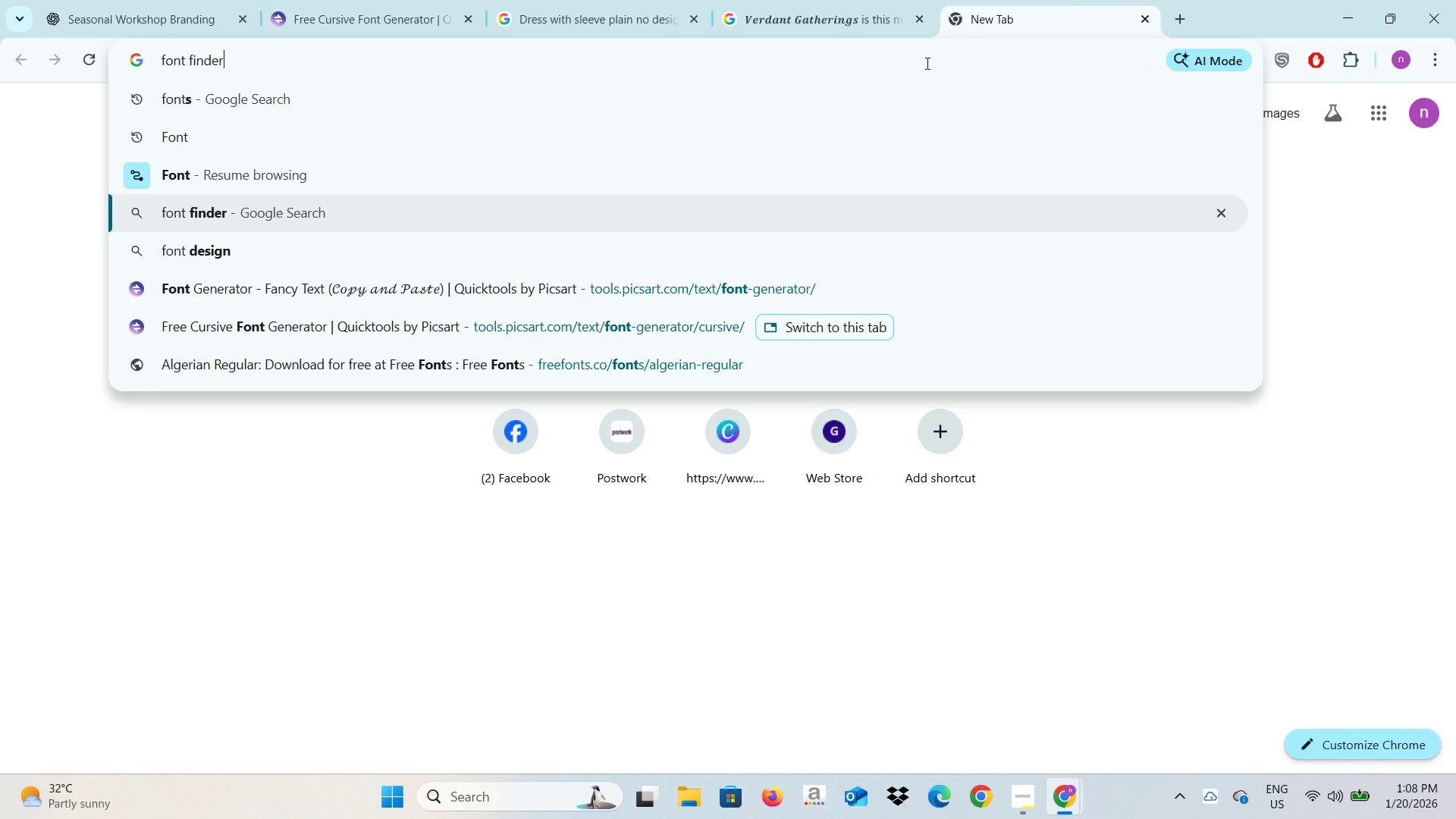 
key(Enter)
 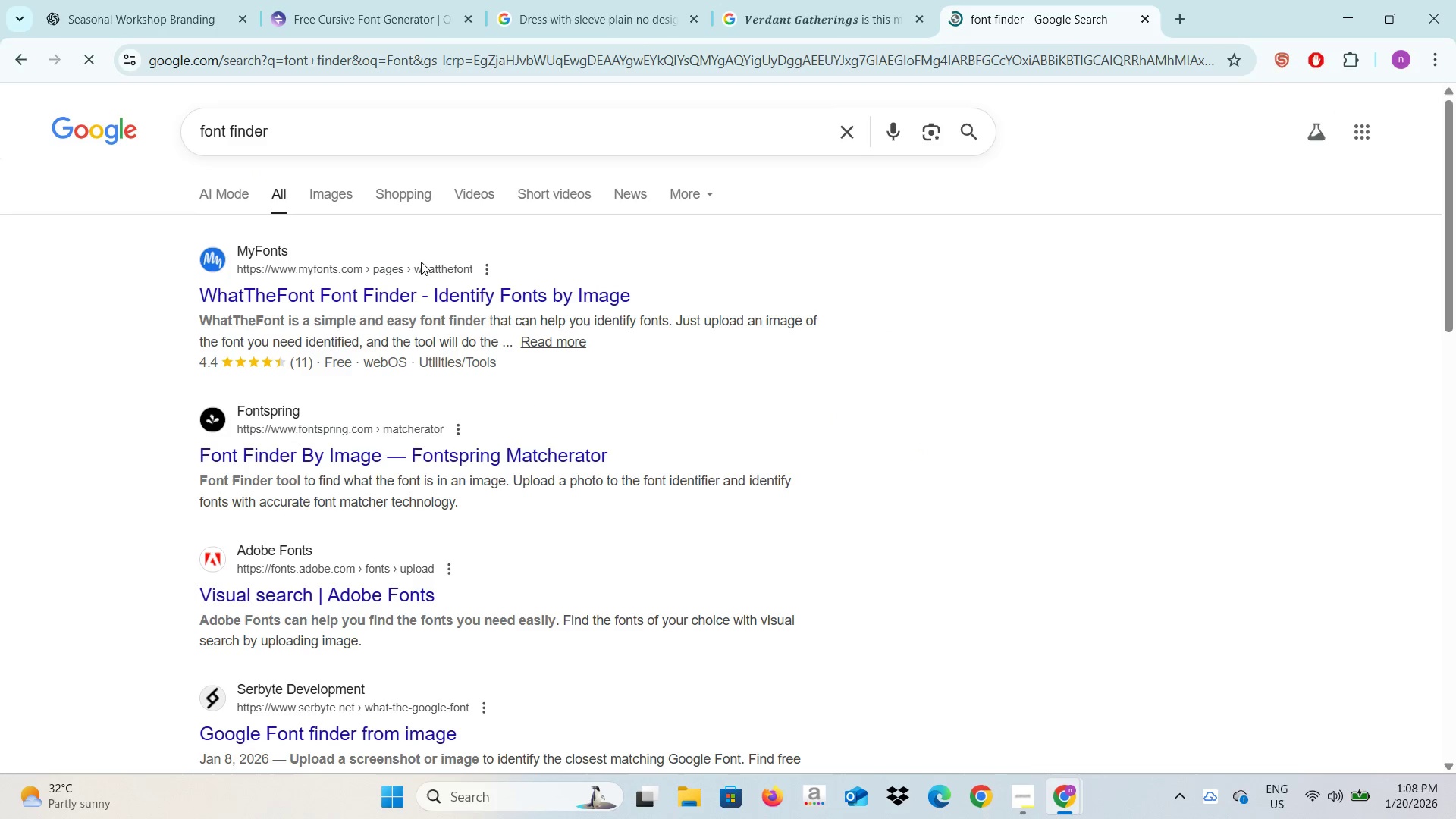 
left_click([429, 290])
 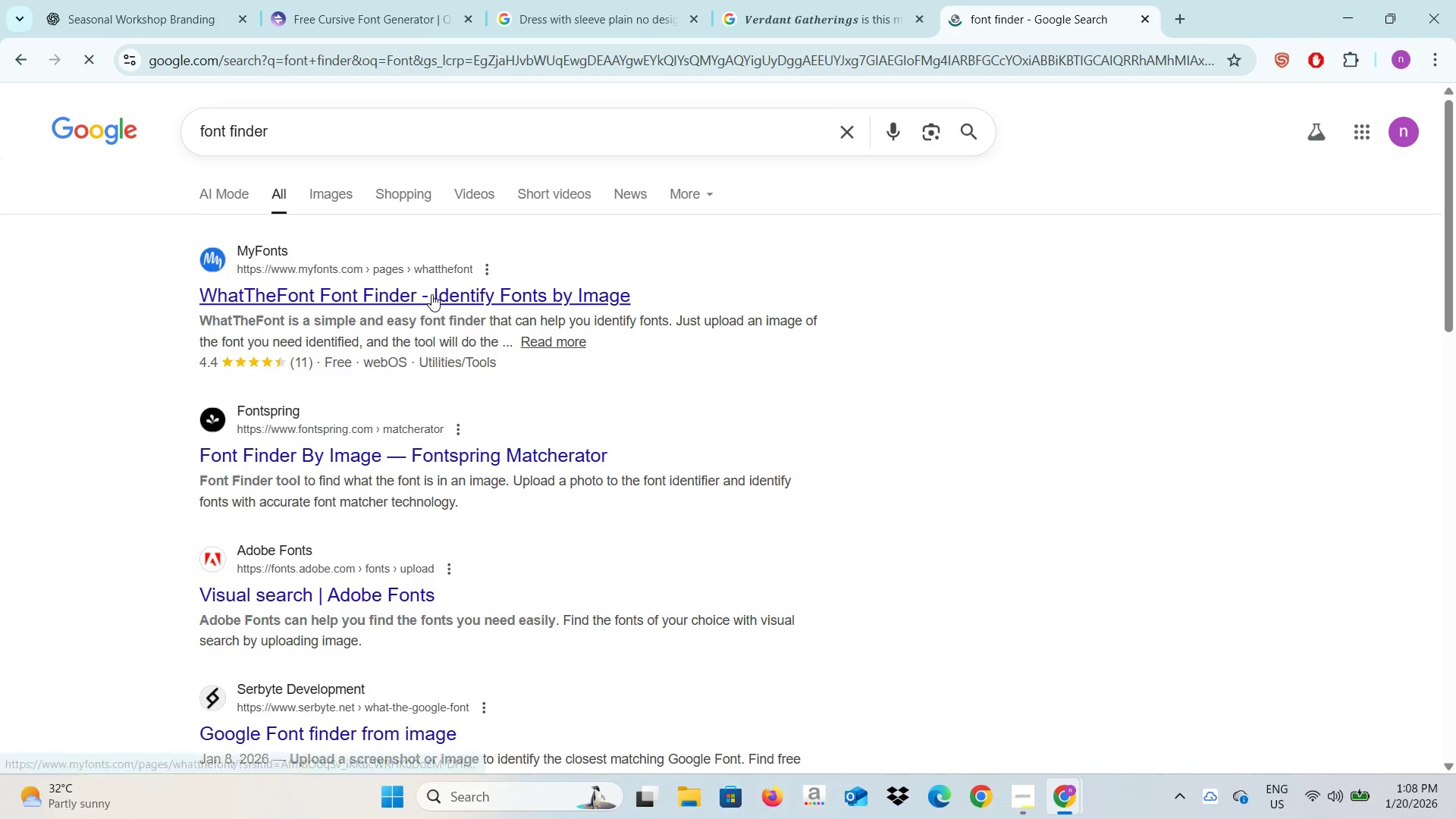 
left_click([431, 294])
 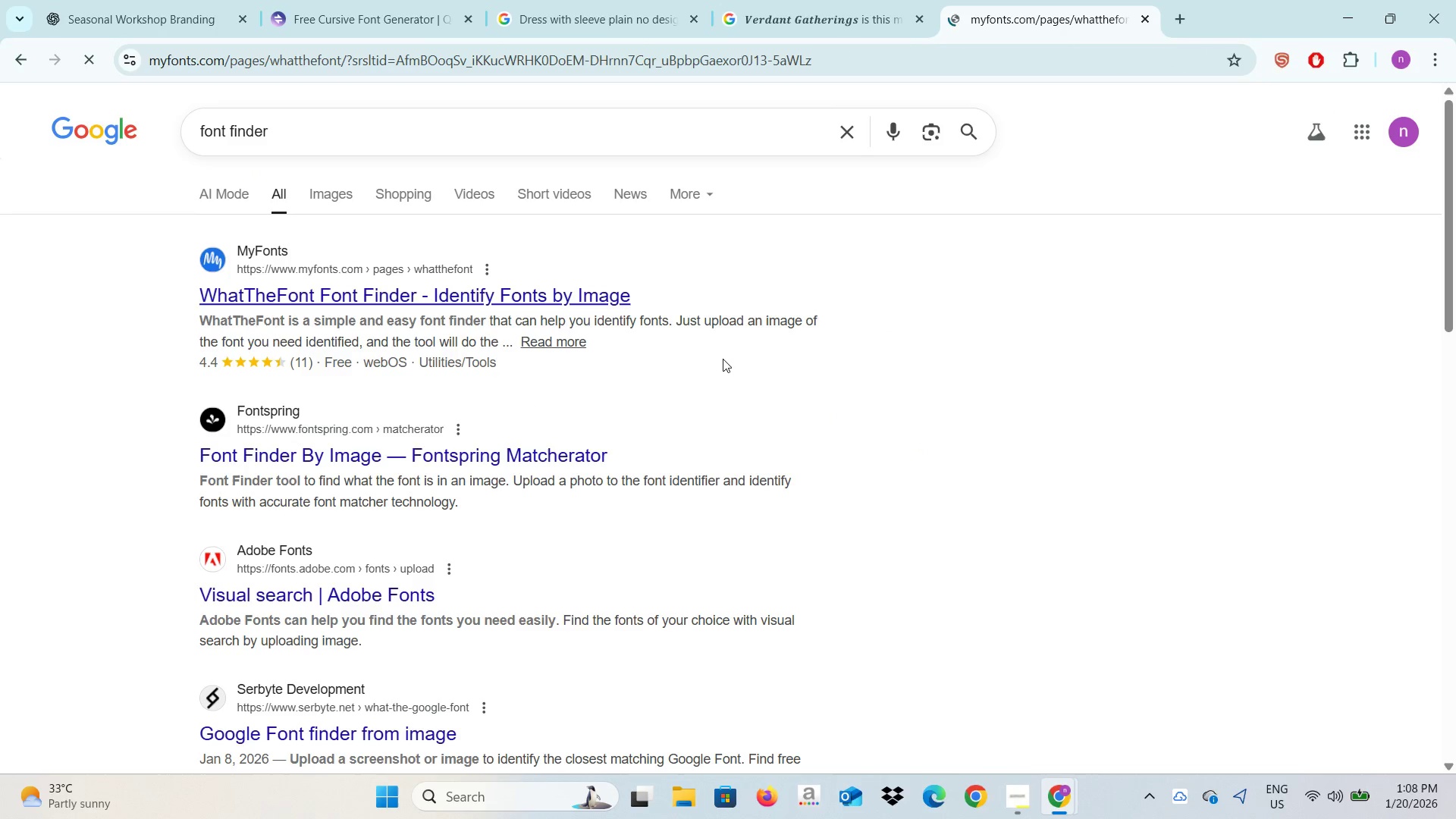 
key(Alt+Tab)
 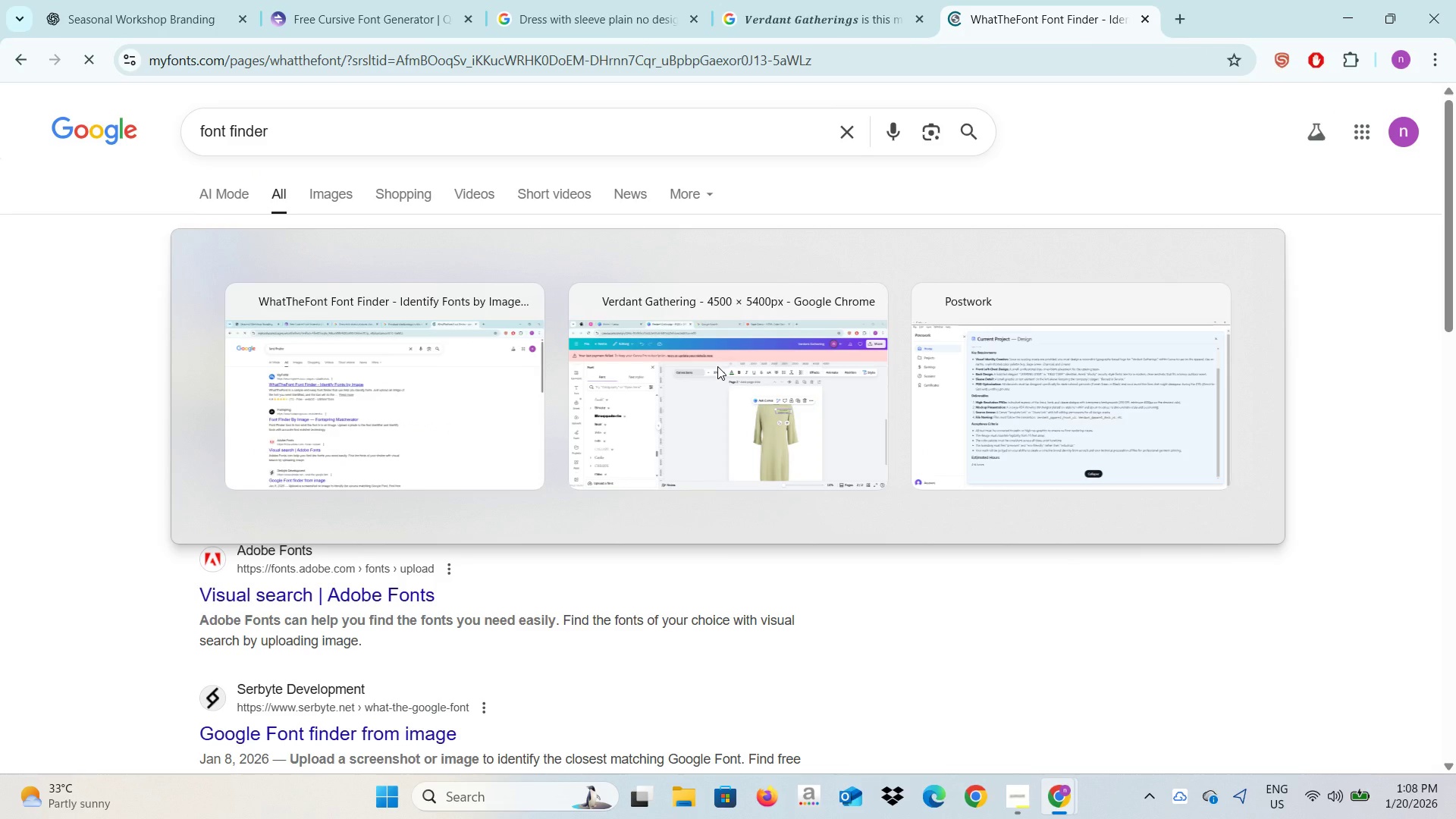 
key(Alt+Tab)